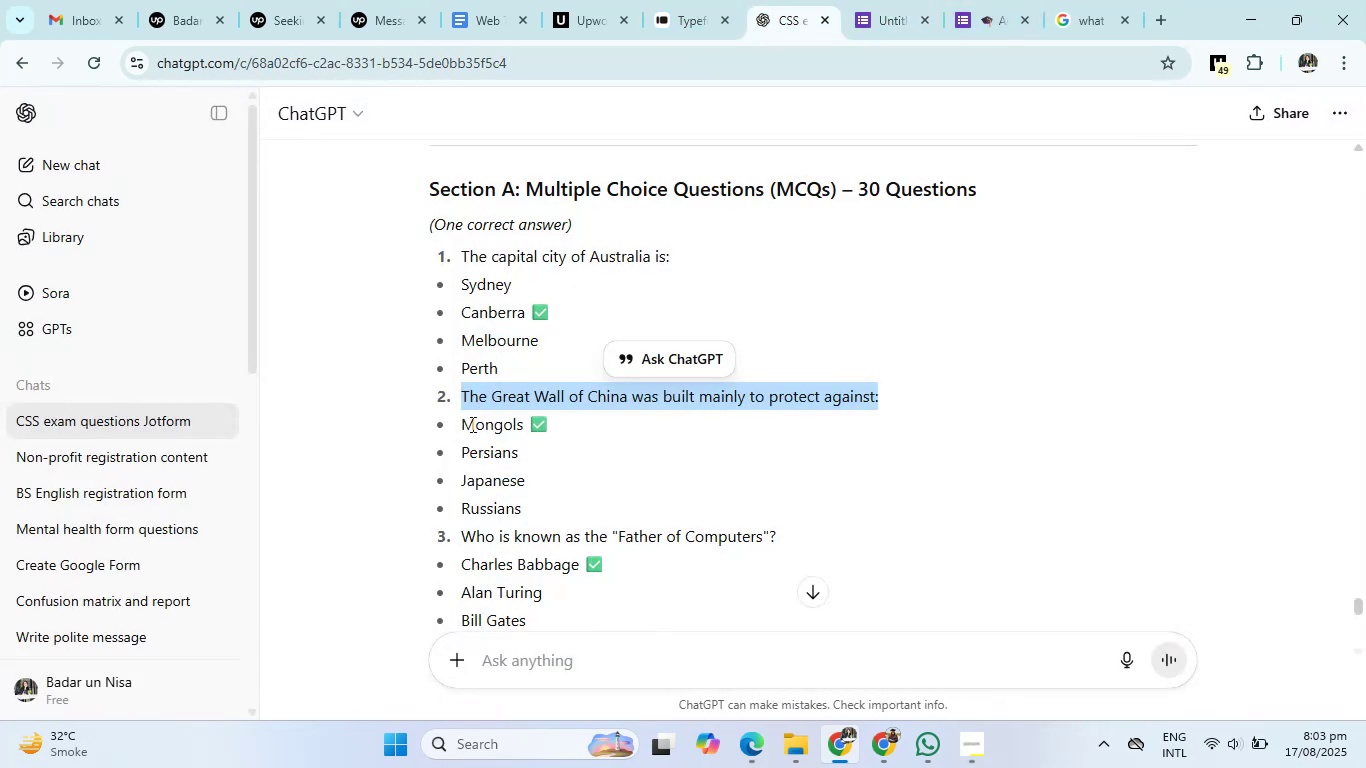 
left_click_drag(start_coordinate=[459, 425], to_coordinate=[533, 509])
 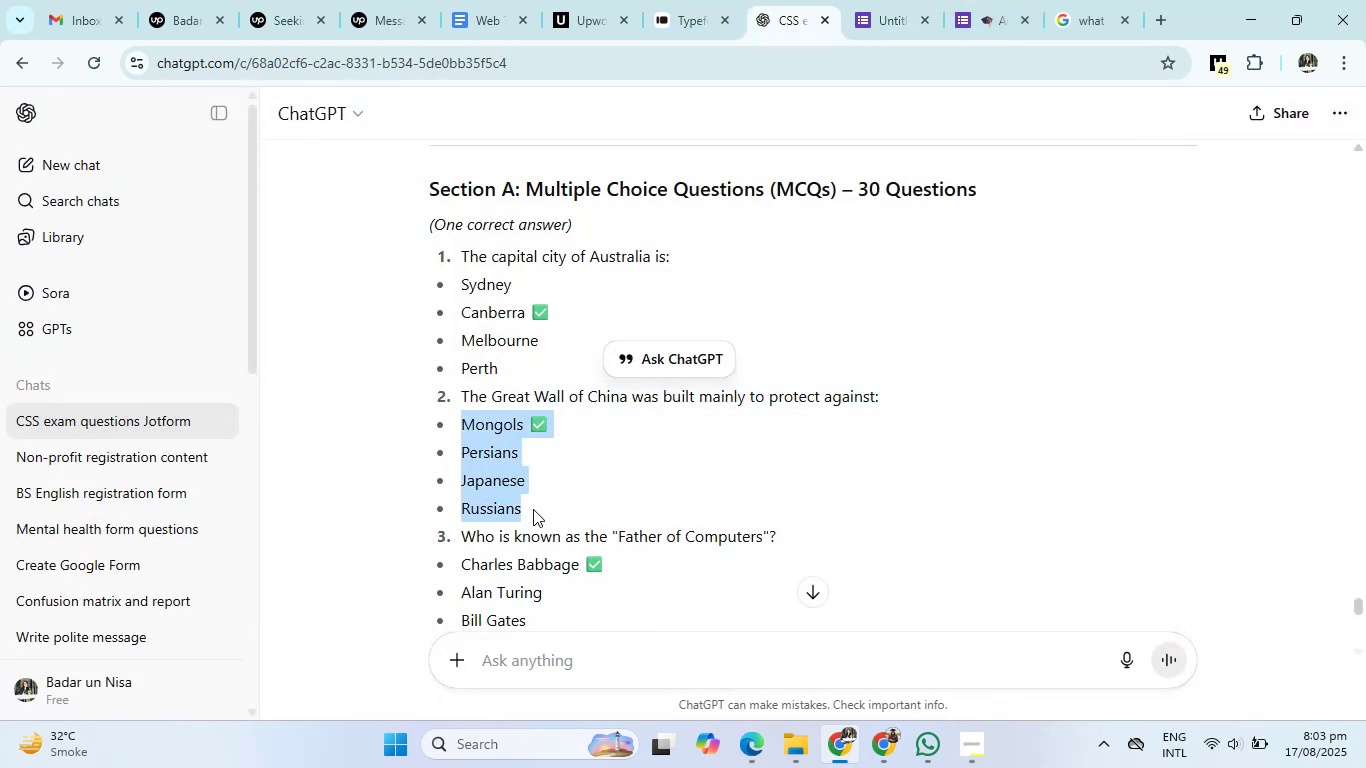 
key(Control+C)
 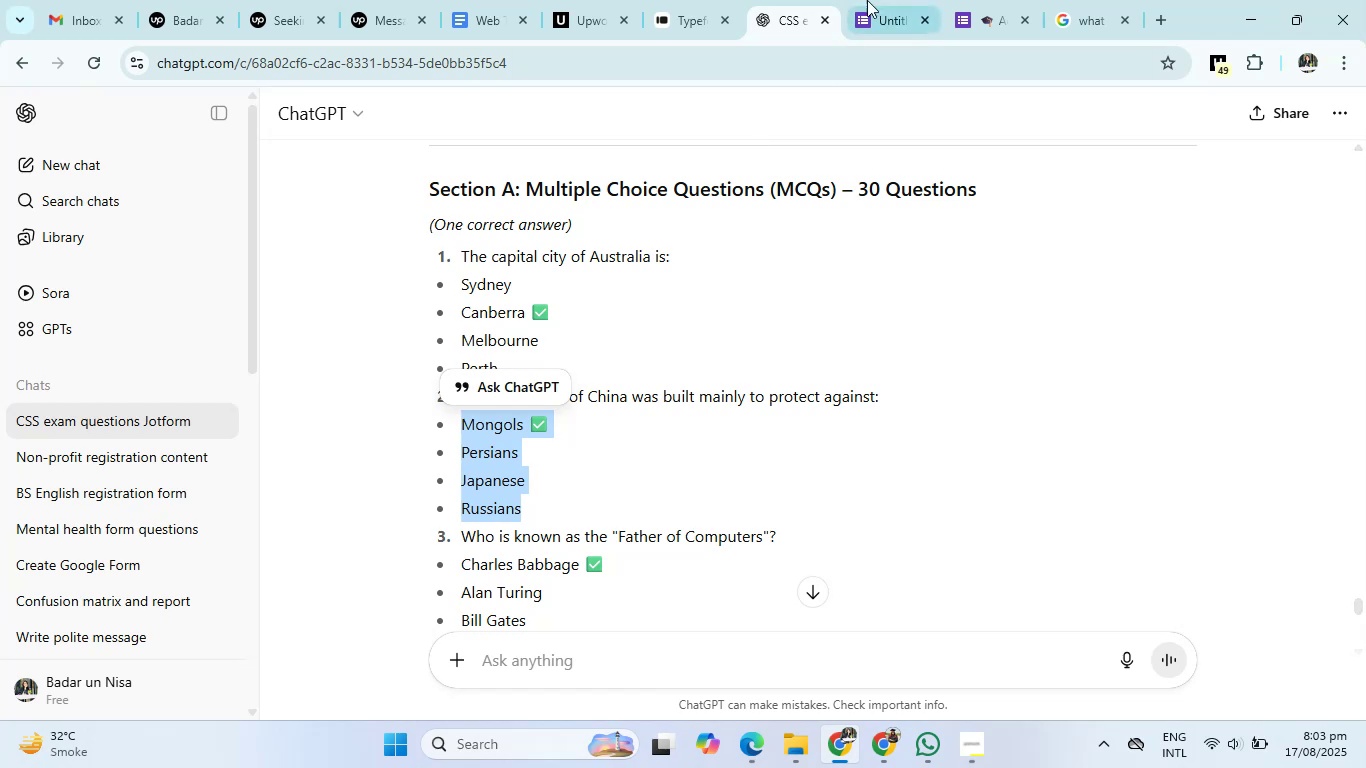 
left_click([875, 0])
 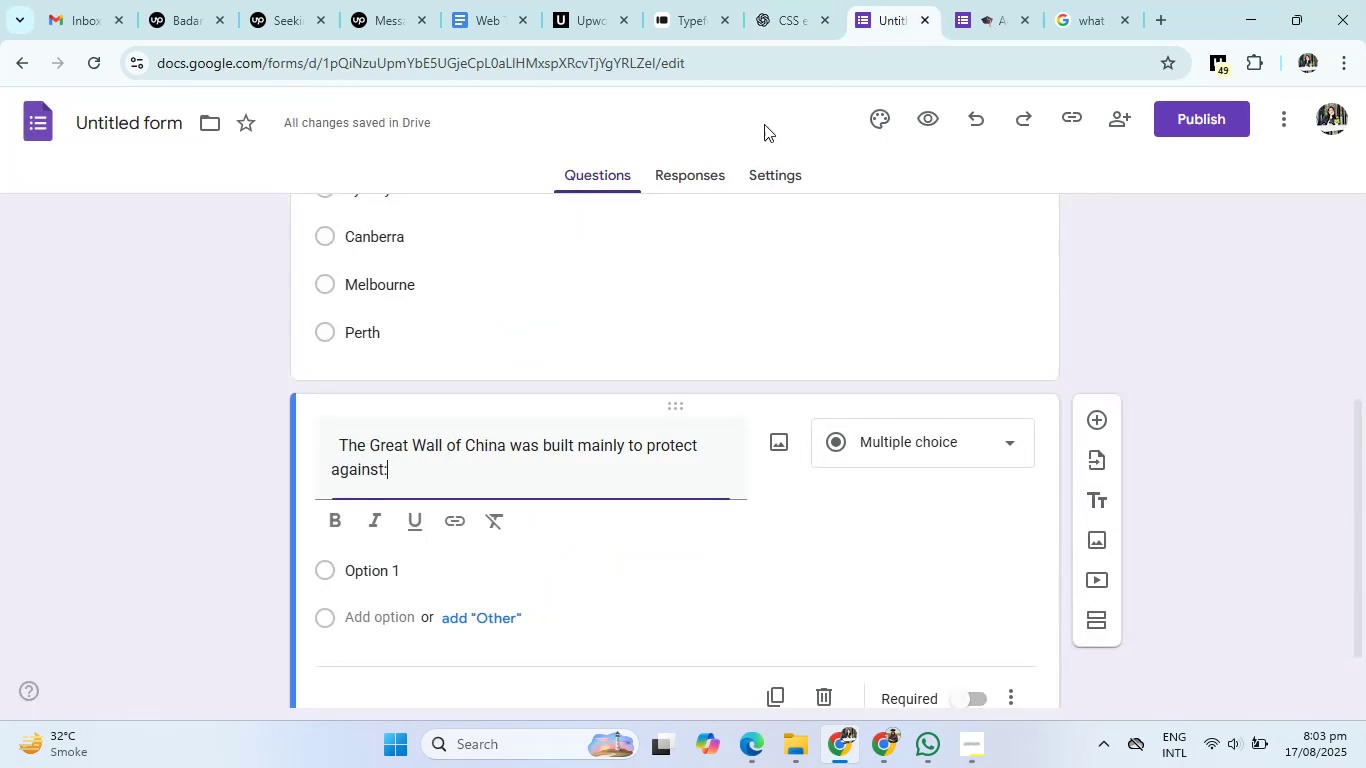 
scroll: coordinate [463, 417], scroll_direction: down, amount: 2.0
 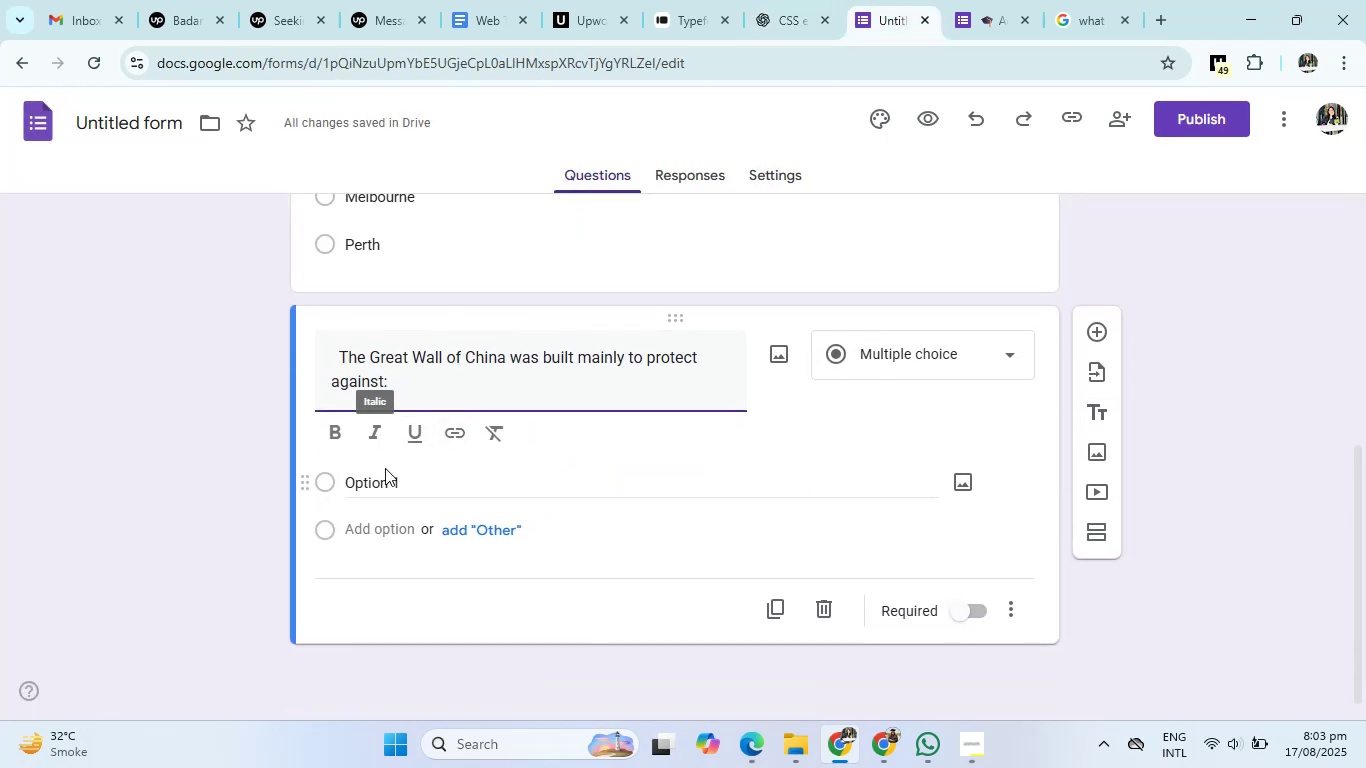 
left_click([374, 486])
 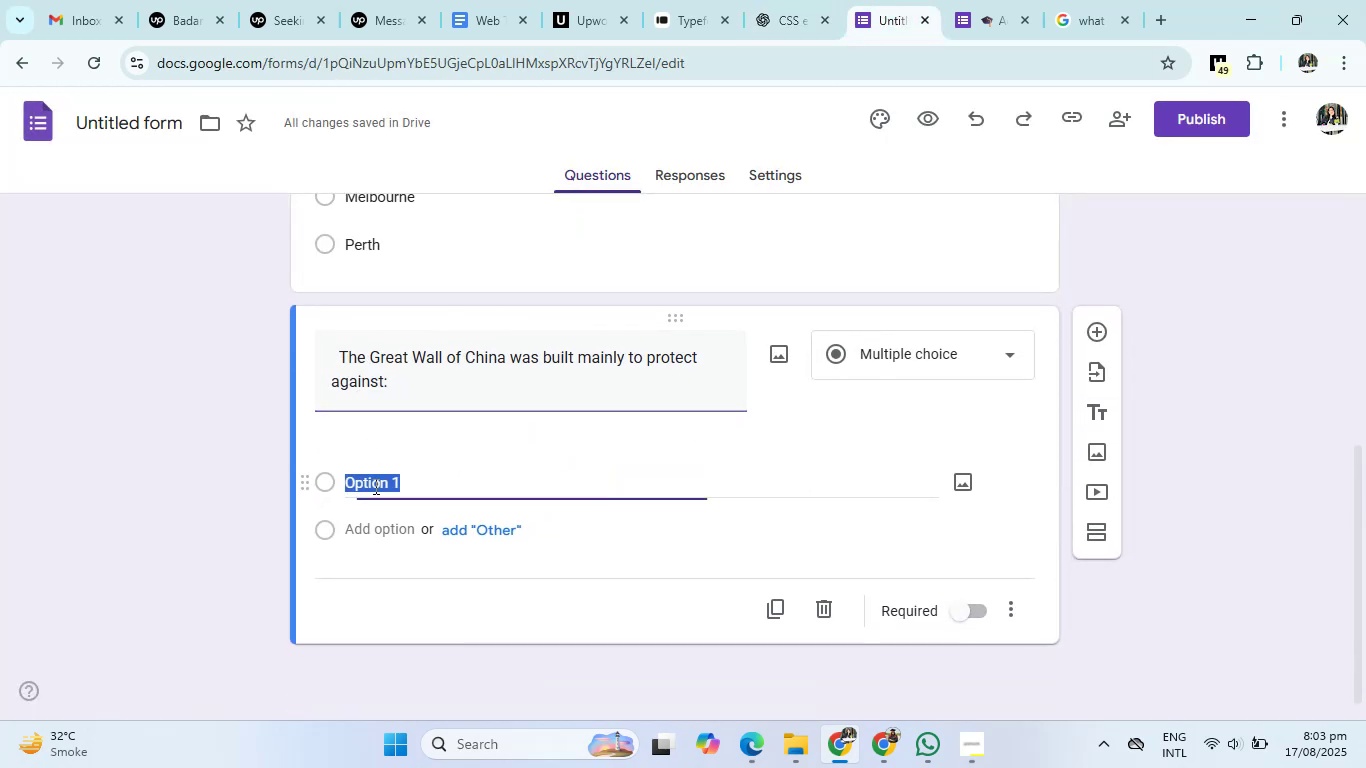 
key(Control+V)
 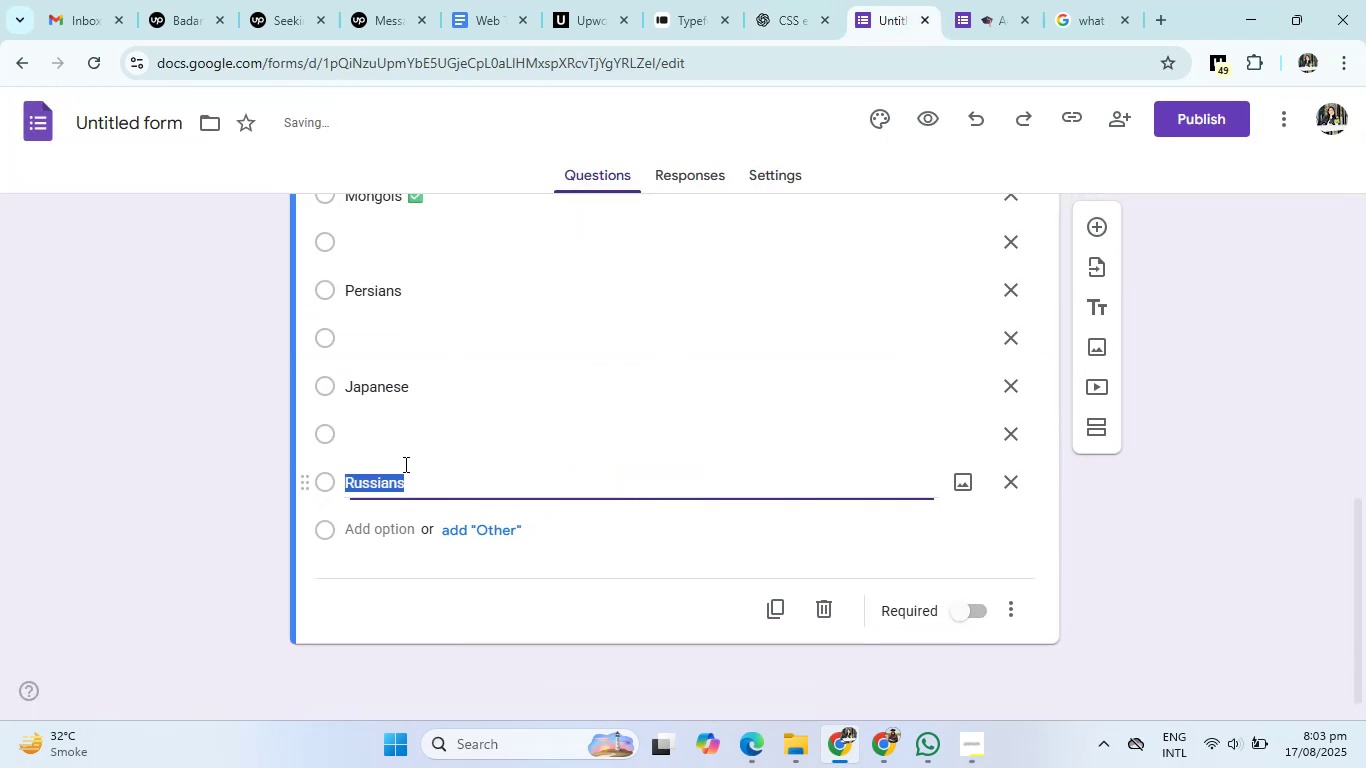 
scroll: coordinate [448, 437], scroll_direction: up, amount: 2.0
 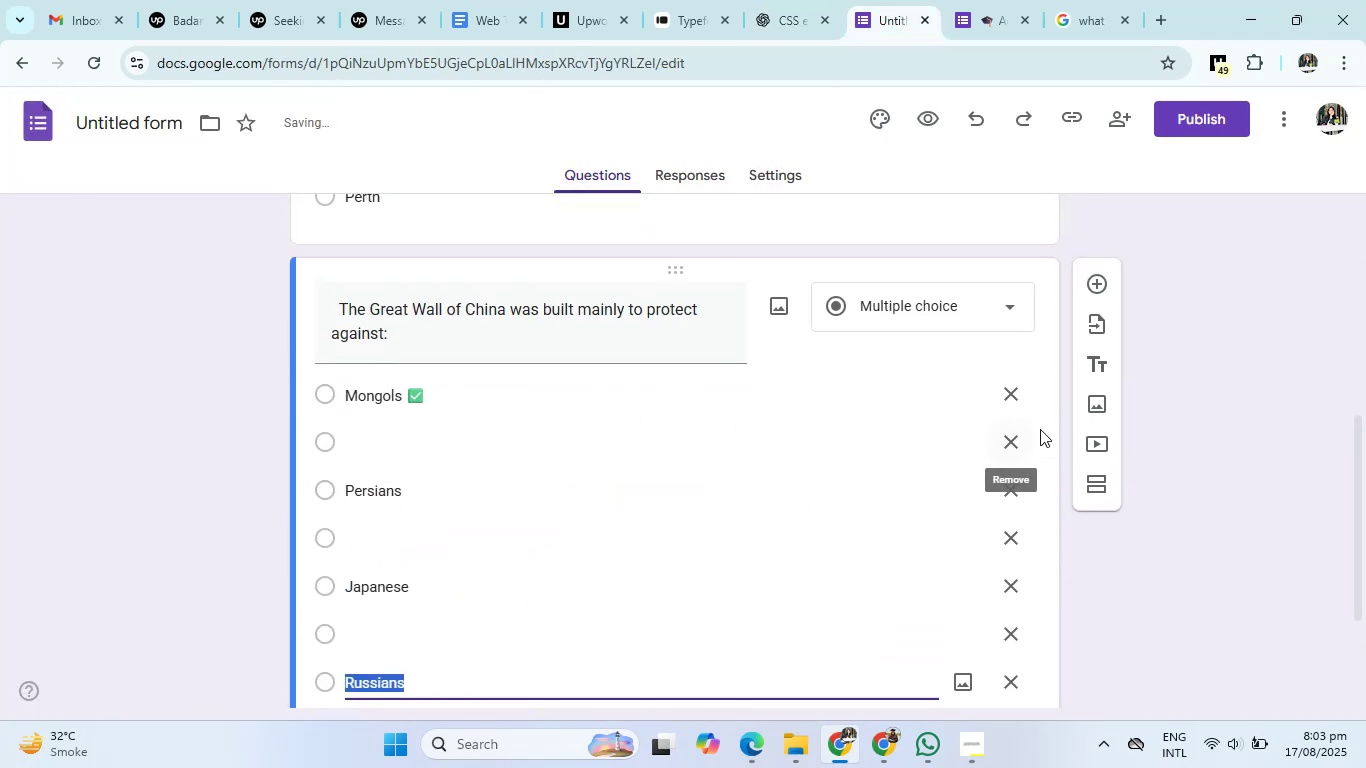 
left_click([1009, 442])
 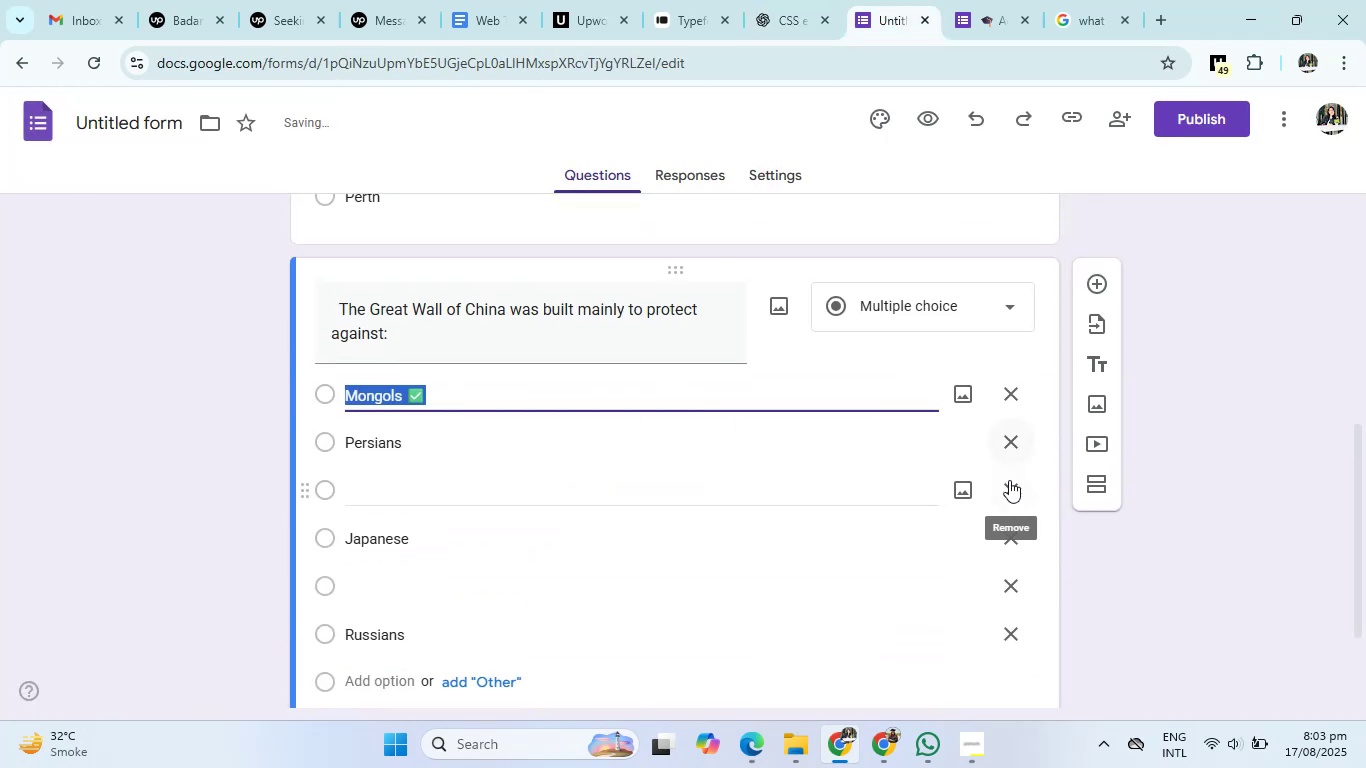 
left_click([1009, 480])
 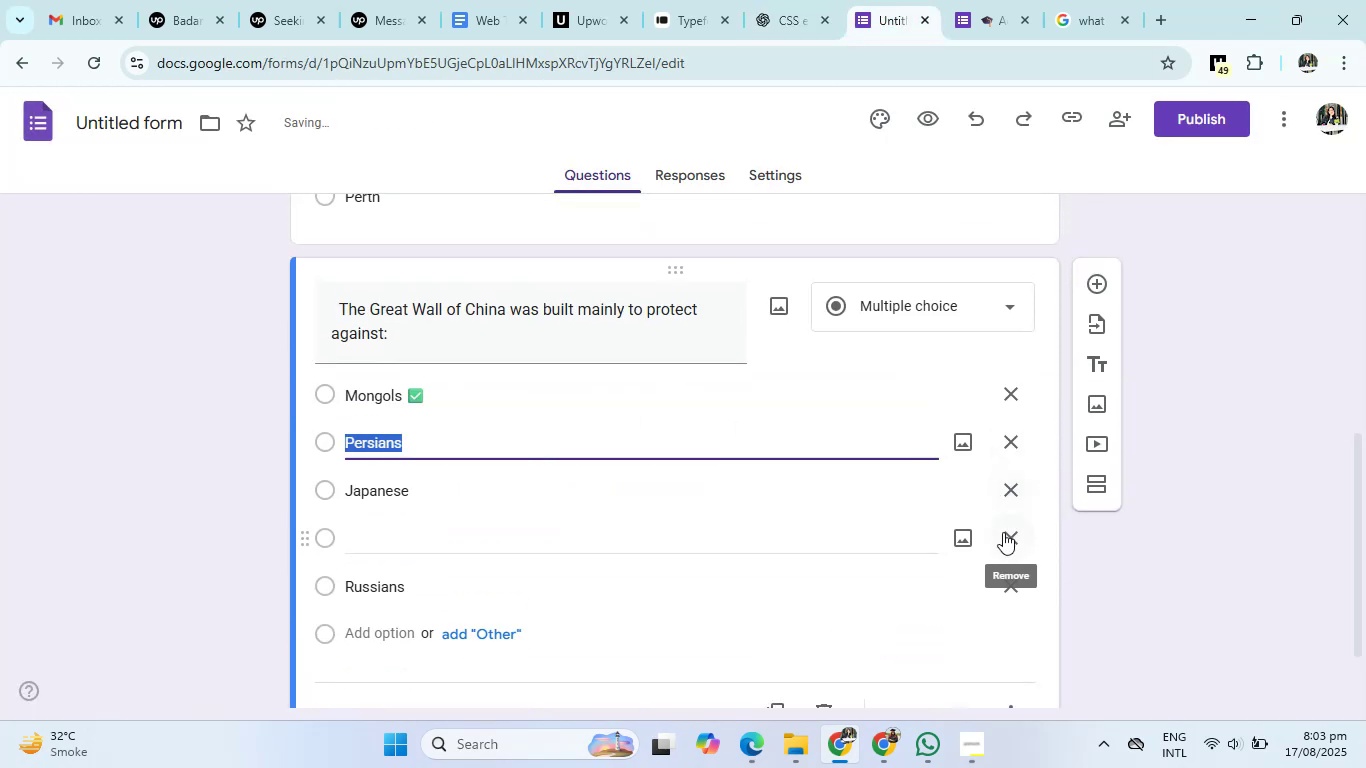 
left_click([1003, 539])
 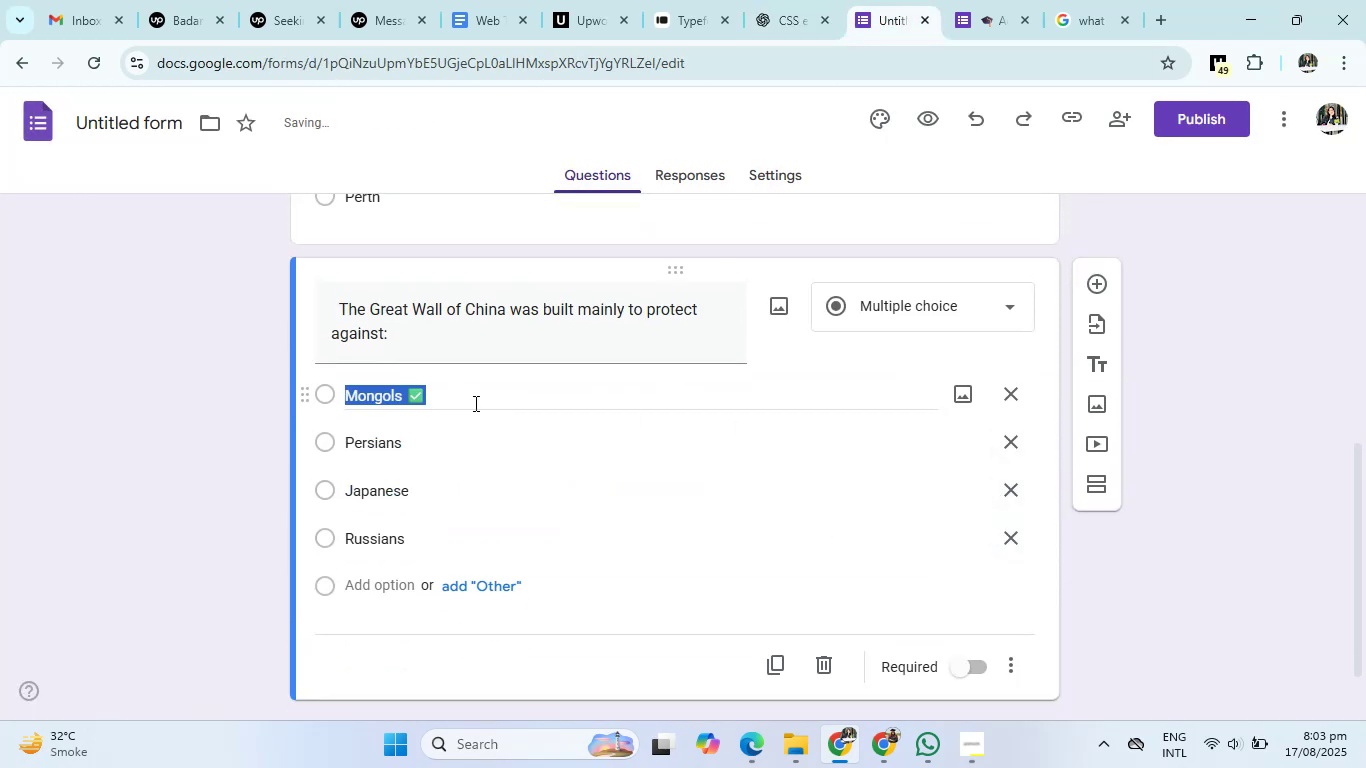 
double_click([473, 395])
 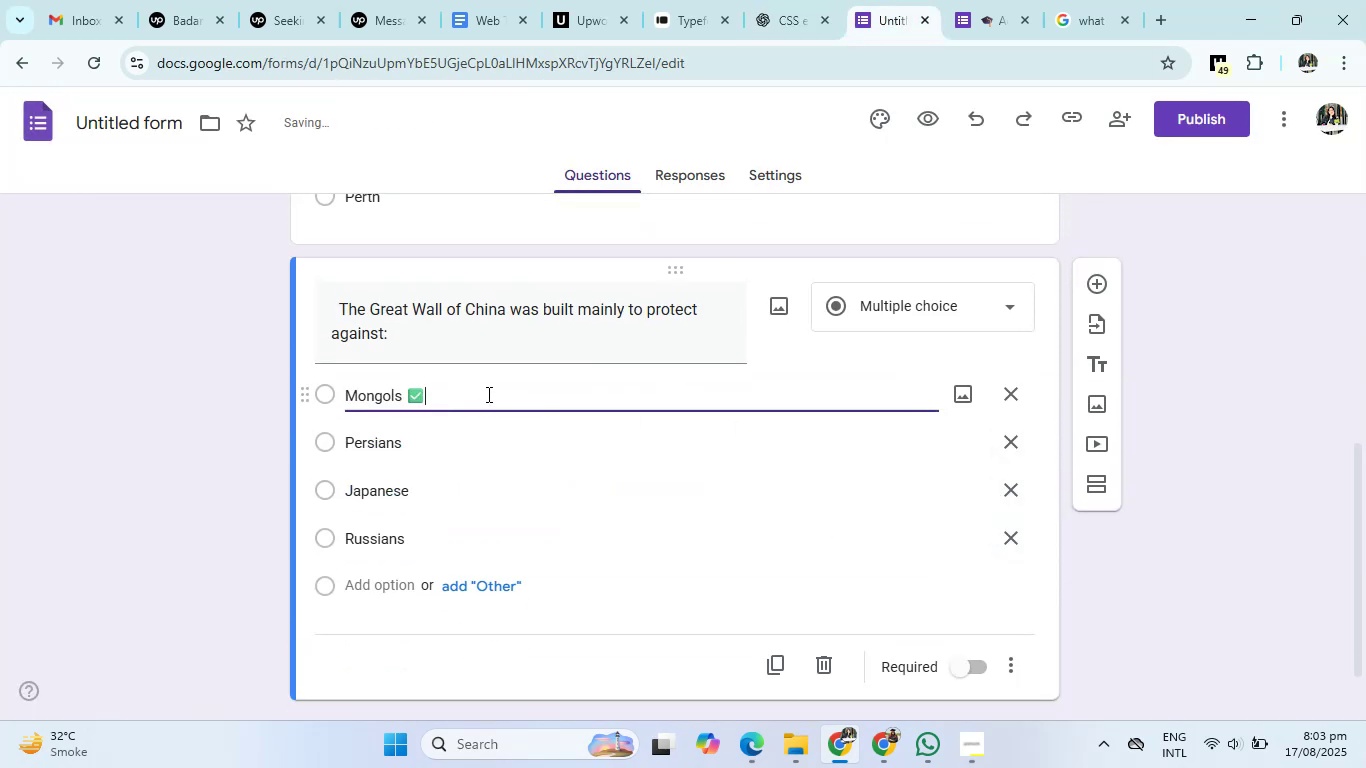 
key(Backspace)
 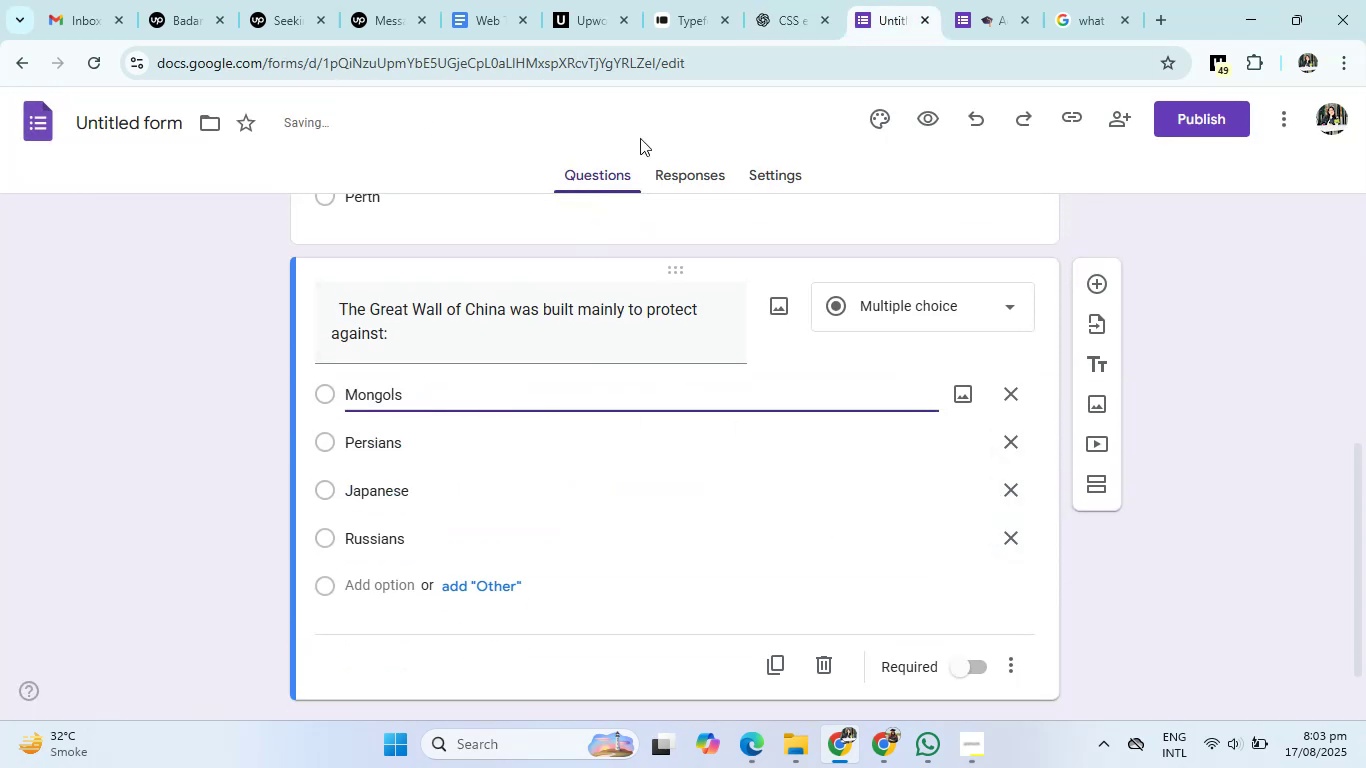 
left_click([776, 0])
 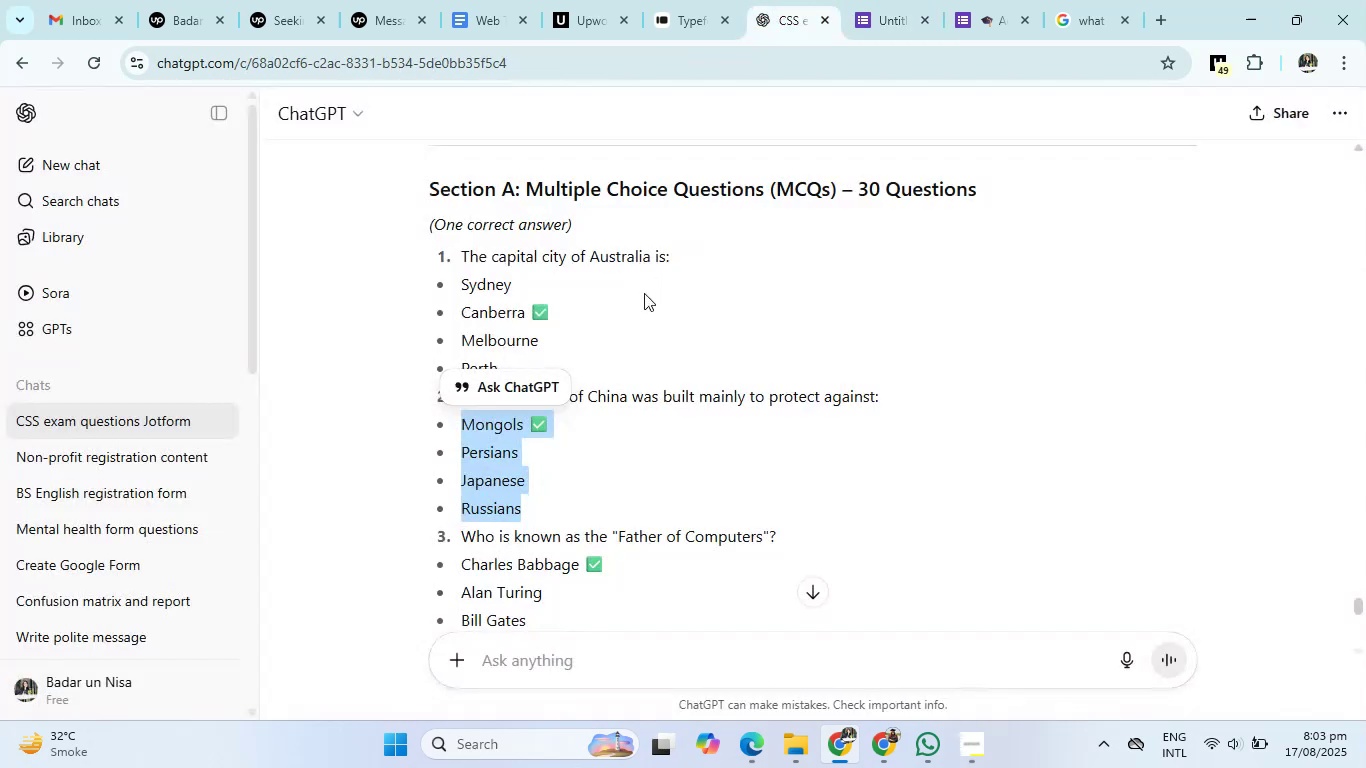 
scroll: coordinate [507, 477], scroll_direction: down, amount: 1.0
 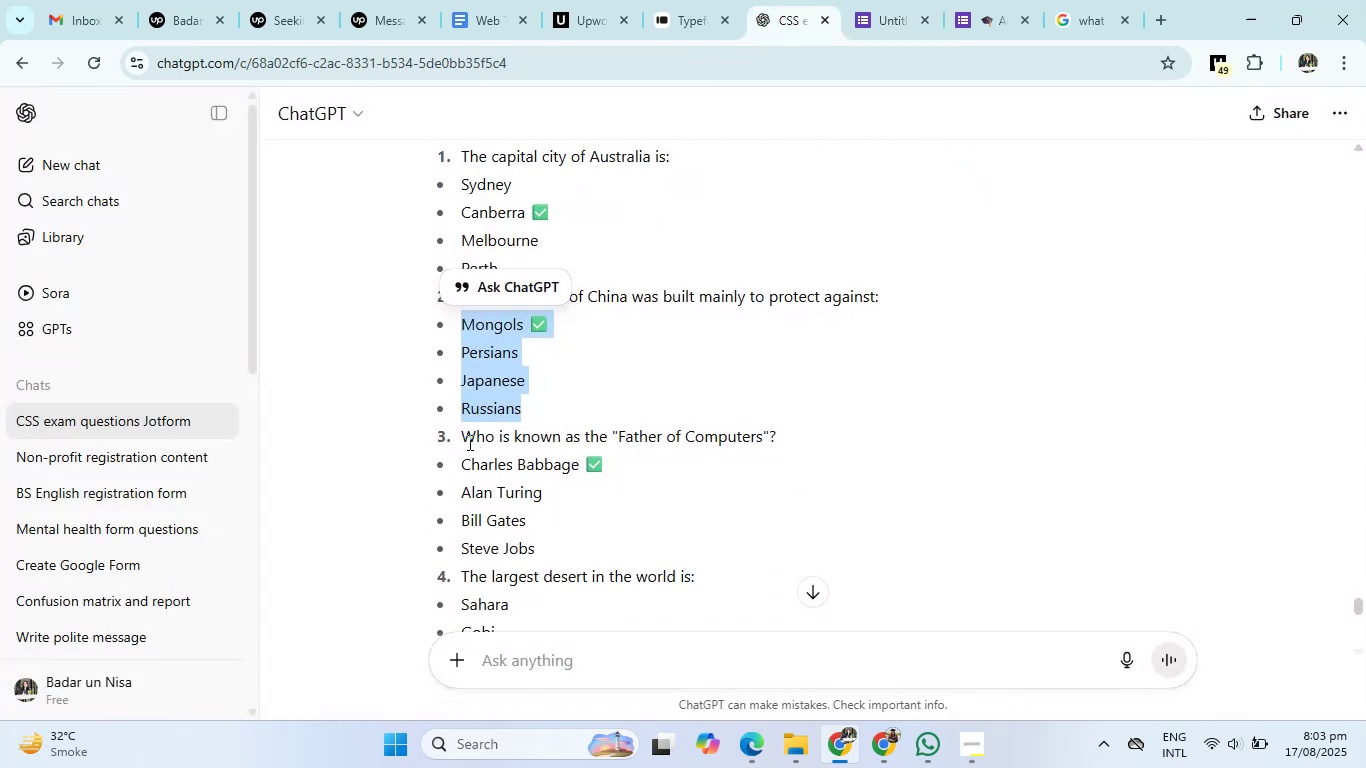 
left_click_drag(start_coordinate=[463, 437], to_coordinate=[851, 437])
 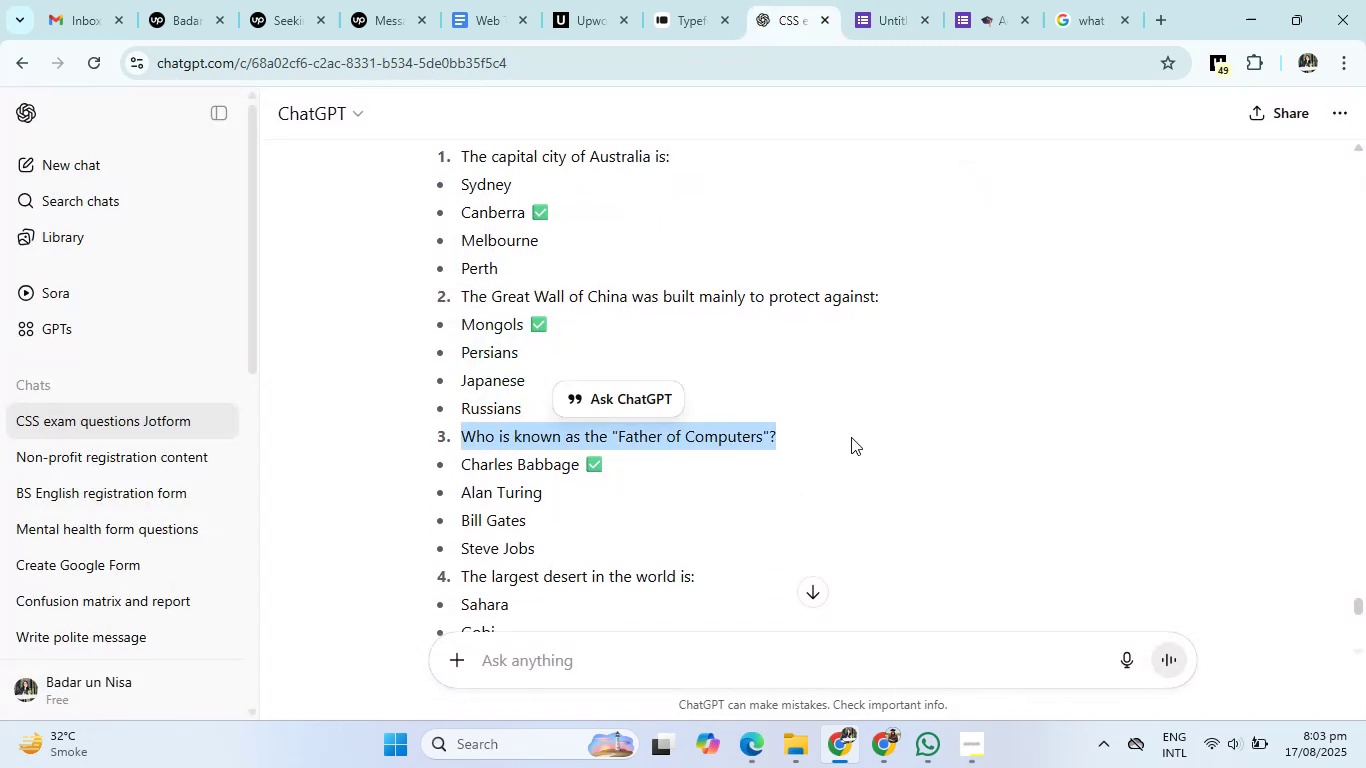 
key(Control+C)
 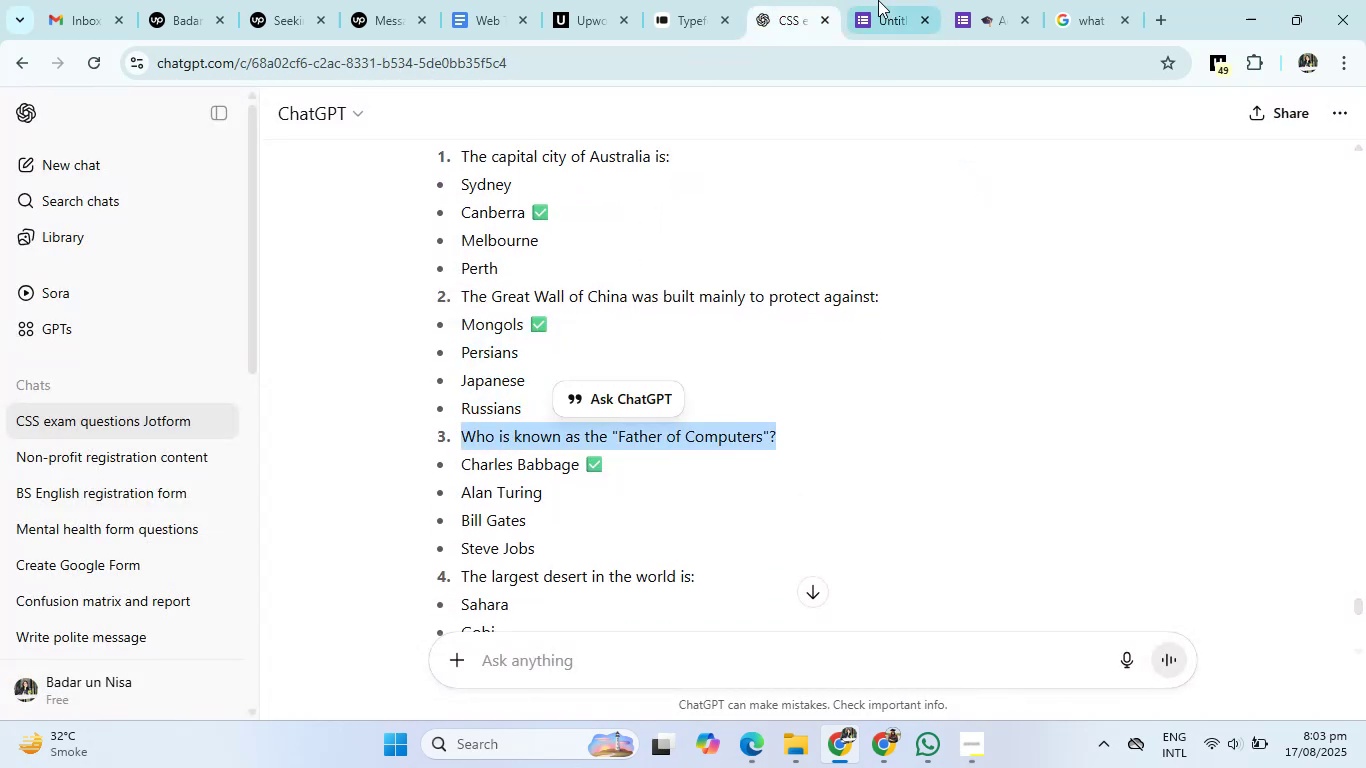 
left_click([877, 0])
 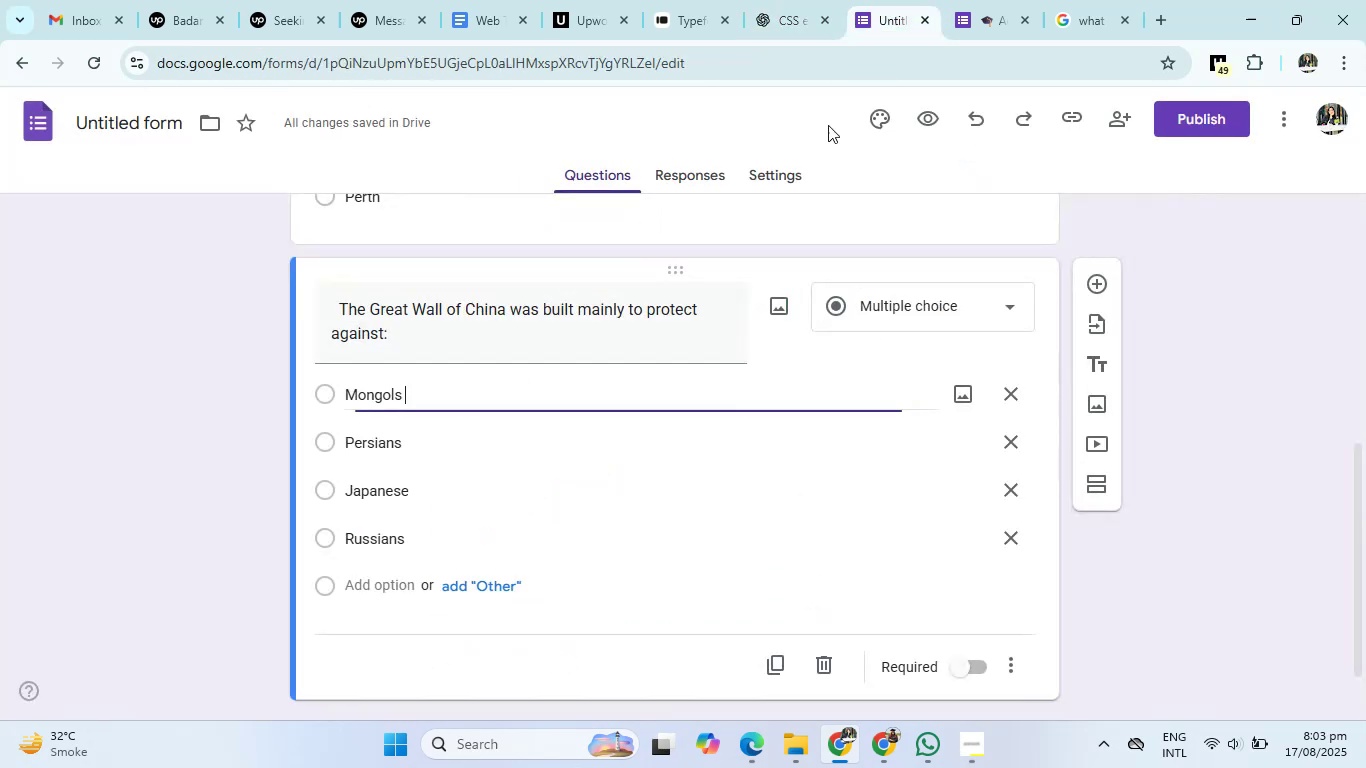 
scroll: coordinate [648, 392], scroll_direction: down, amount: 5.0
 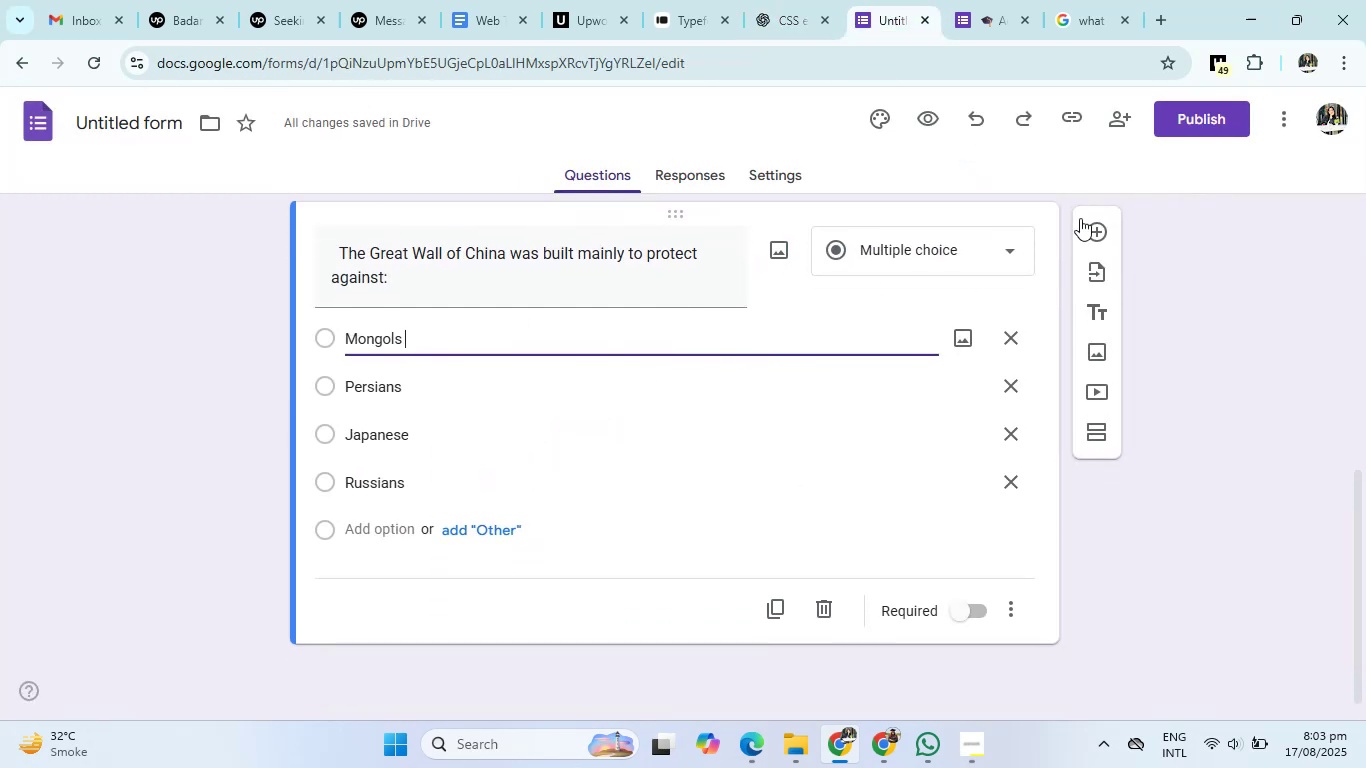 
left_click([1103, 243])
 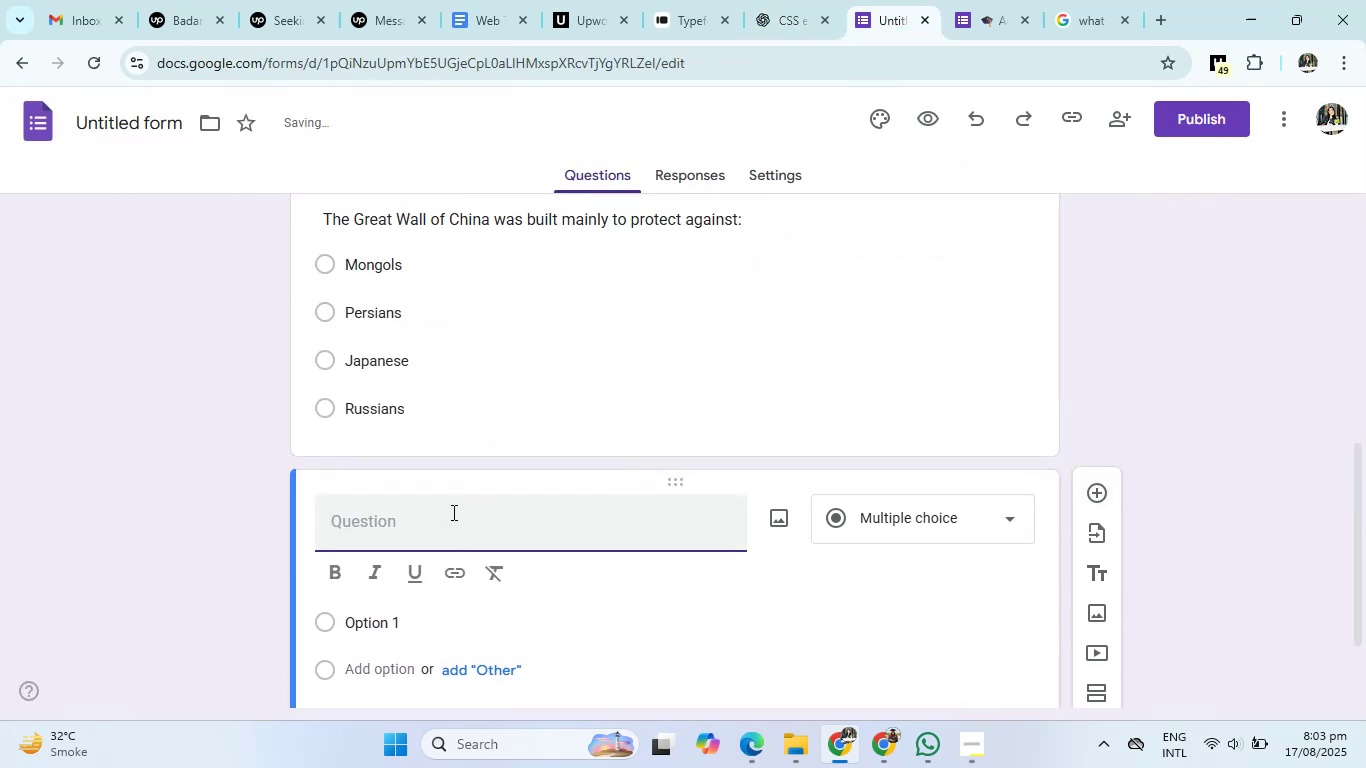 
left_click([406, 529])
 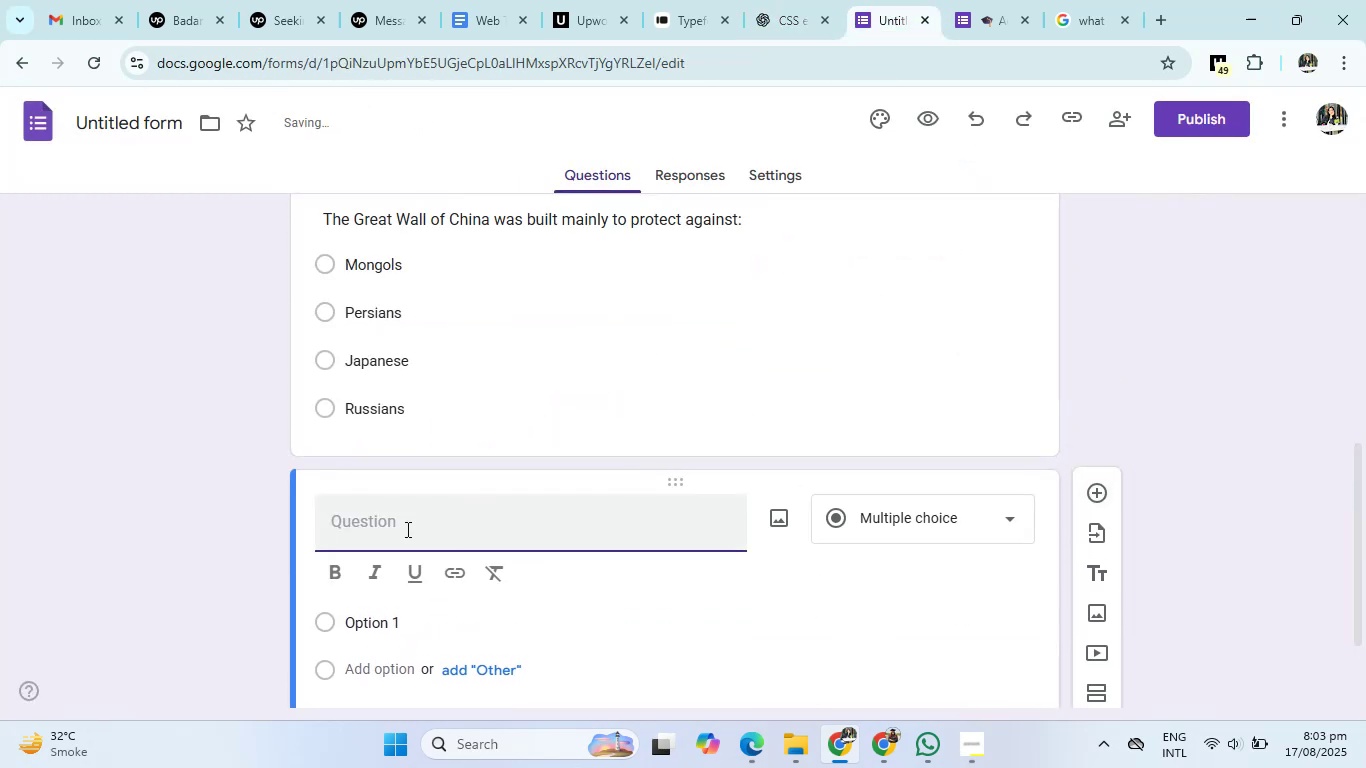 
key(Control+V)
 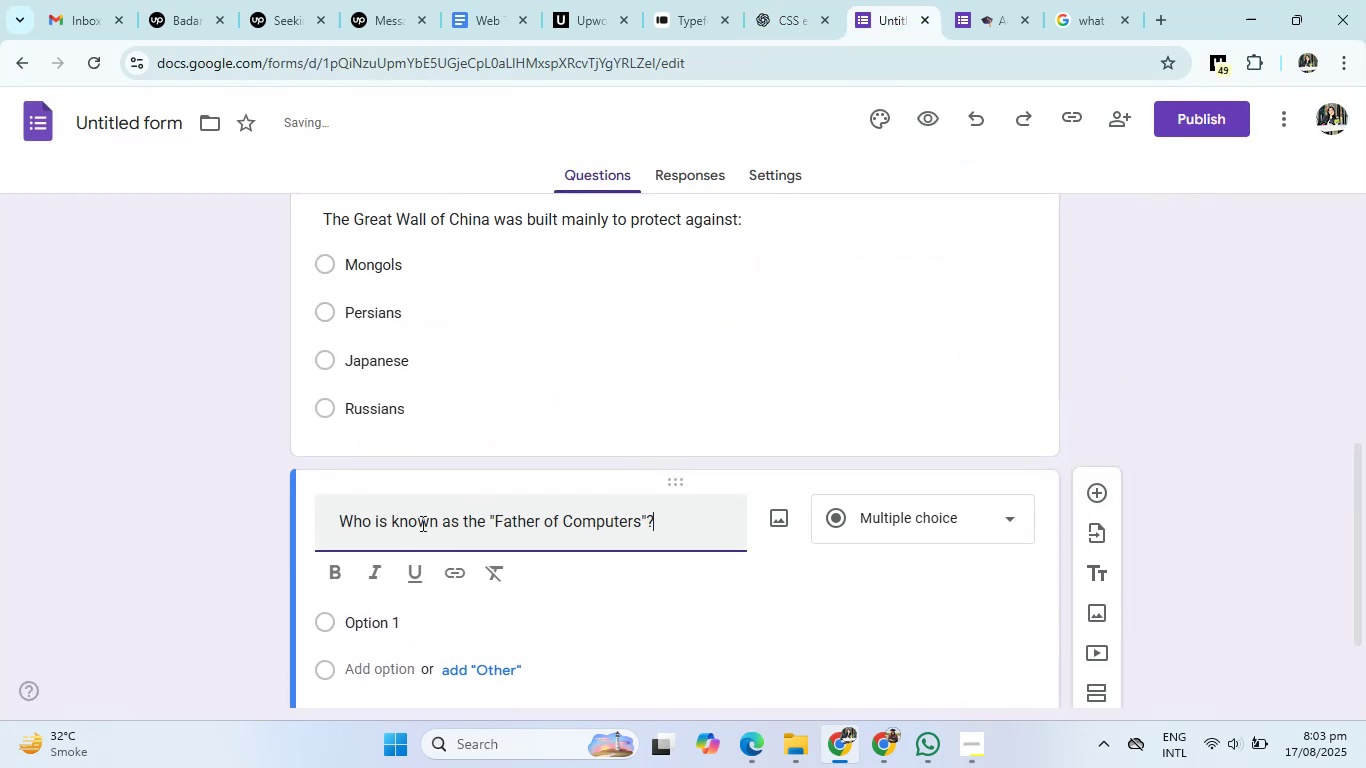 
scroll: coordinate [520, 523], scroll_direction: down, amount: 1.0
 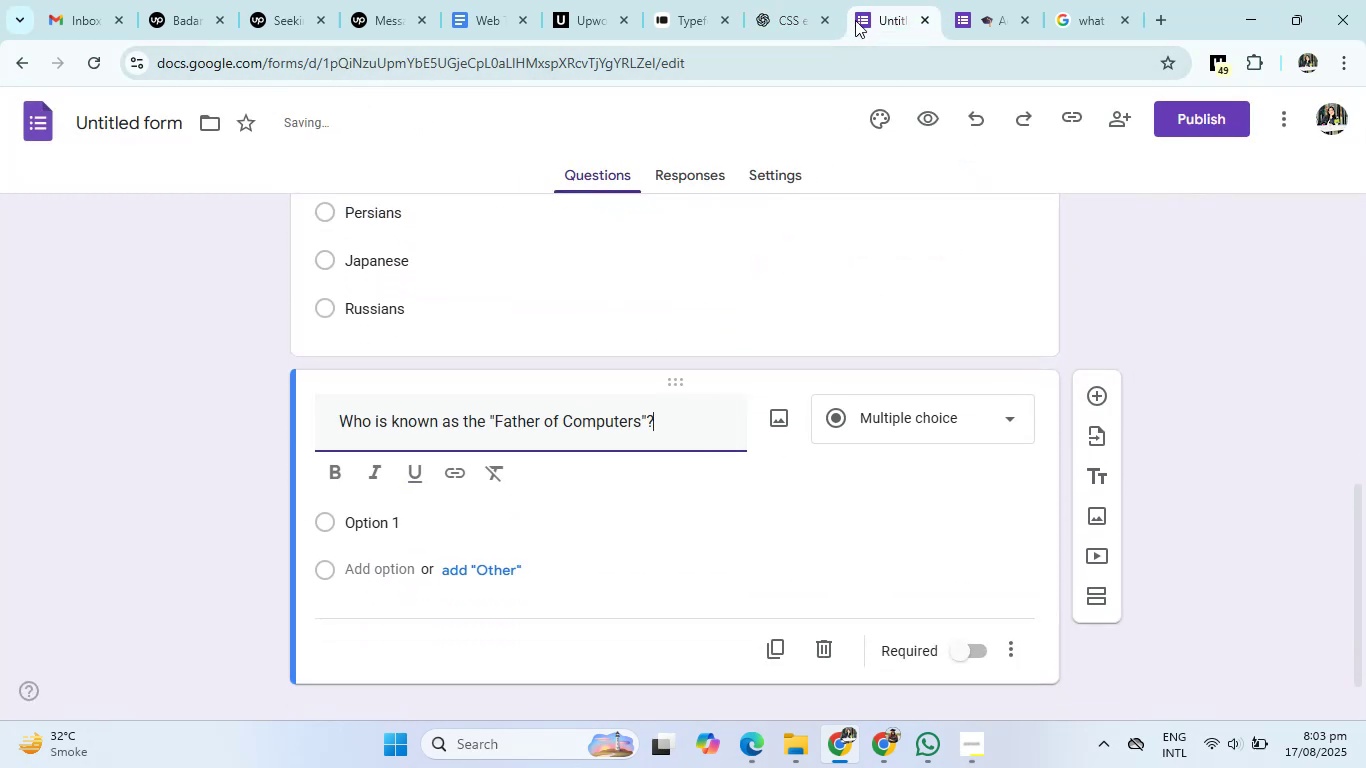 
left_click([812, 0])
 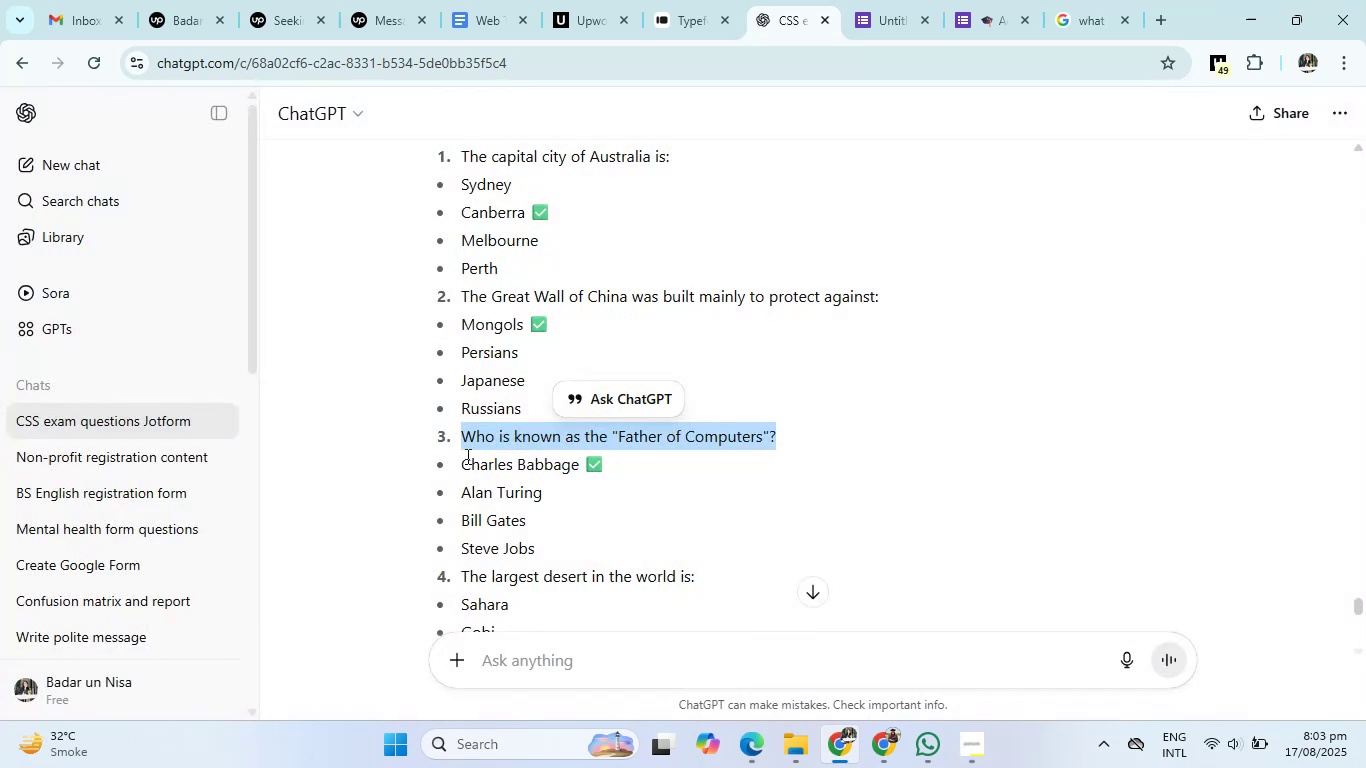 
left_click_drag(start_coordinate=[457, 468], to_coordinate=[532, 545])
 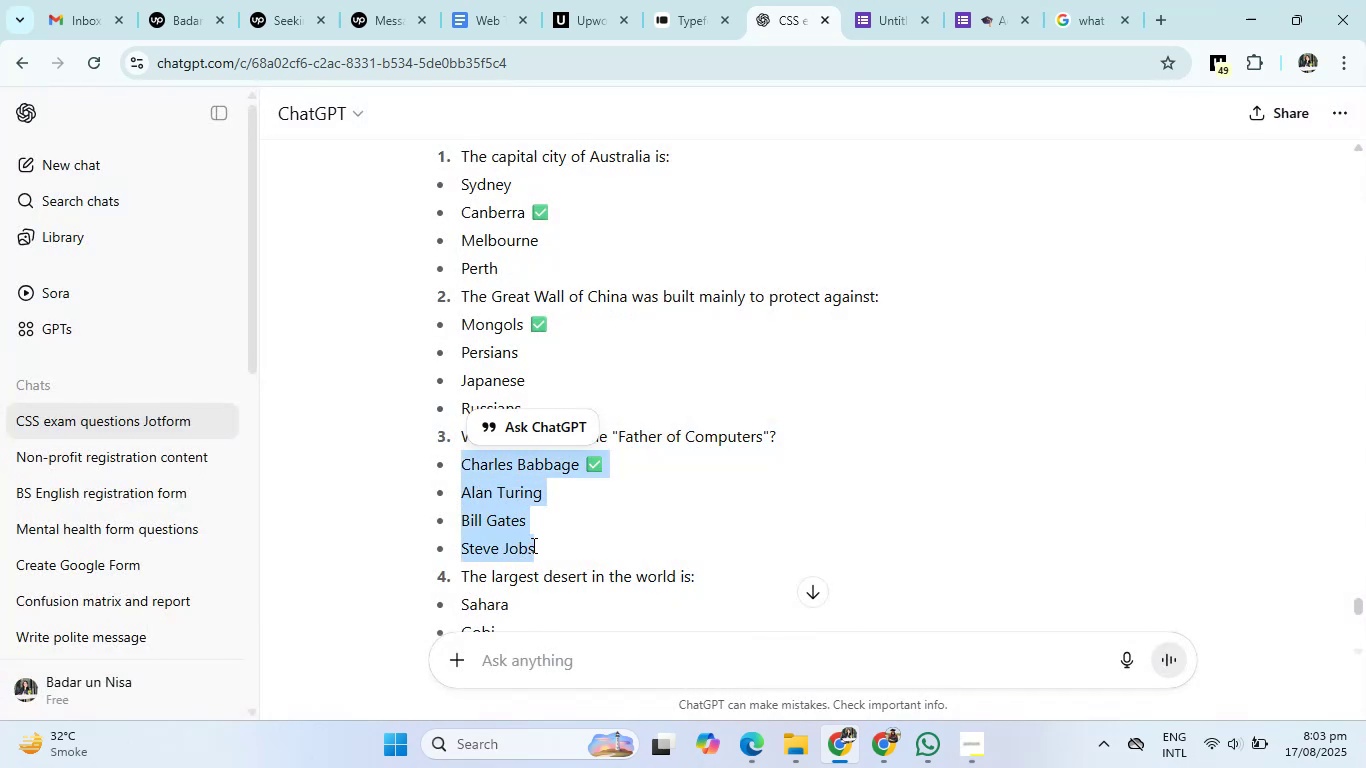 
key(Control+C)
 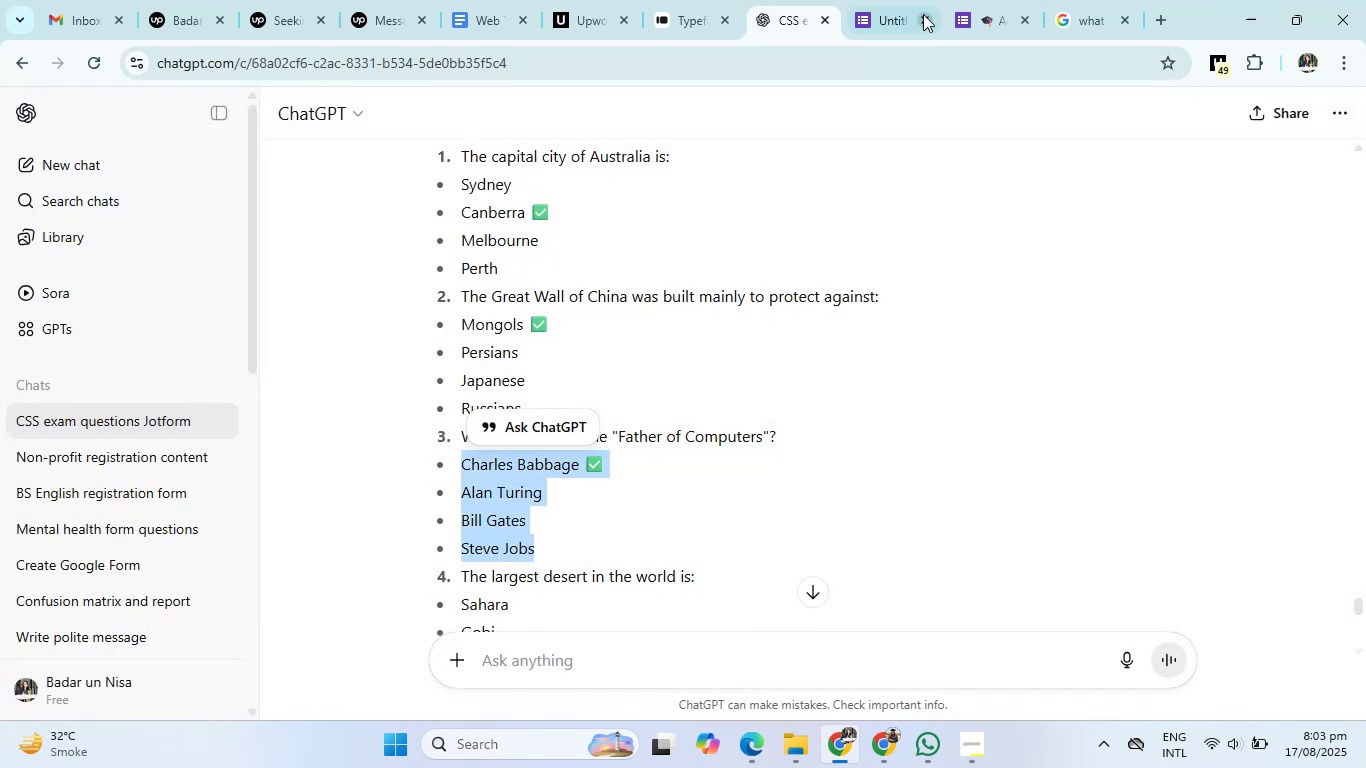 
left_click([900, 0])
 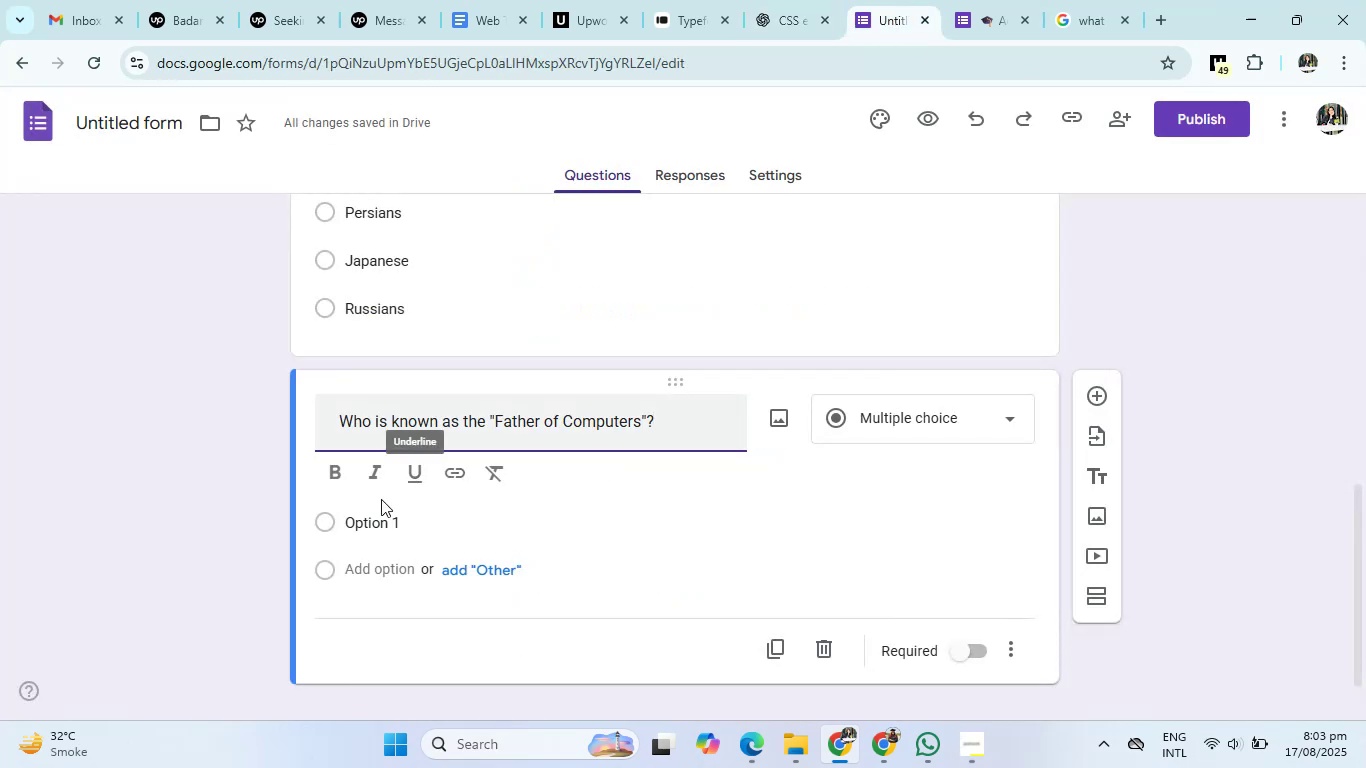 
left_click([367, 522])
 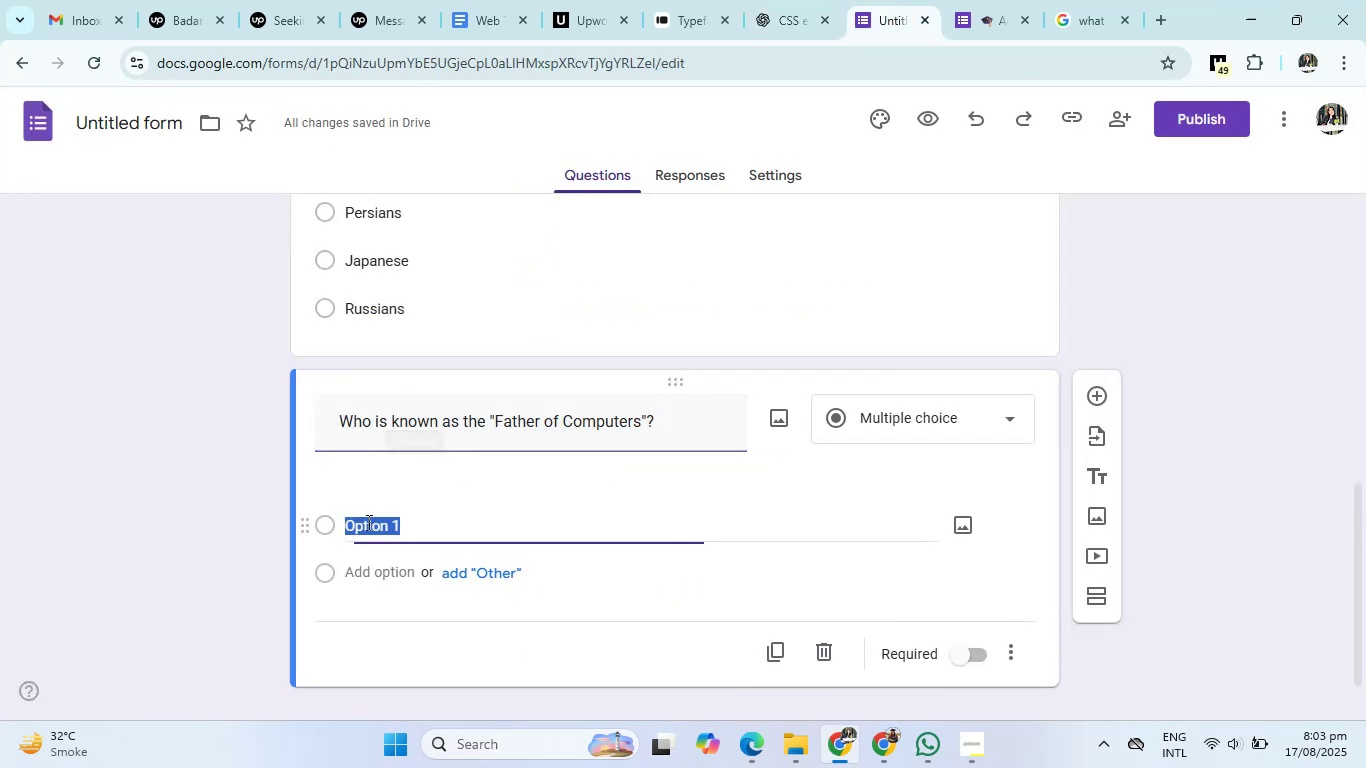 
key(Control+V)
 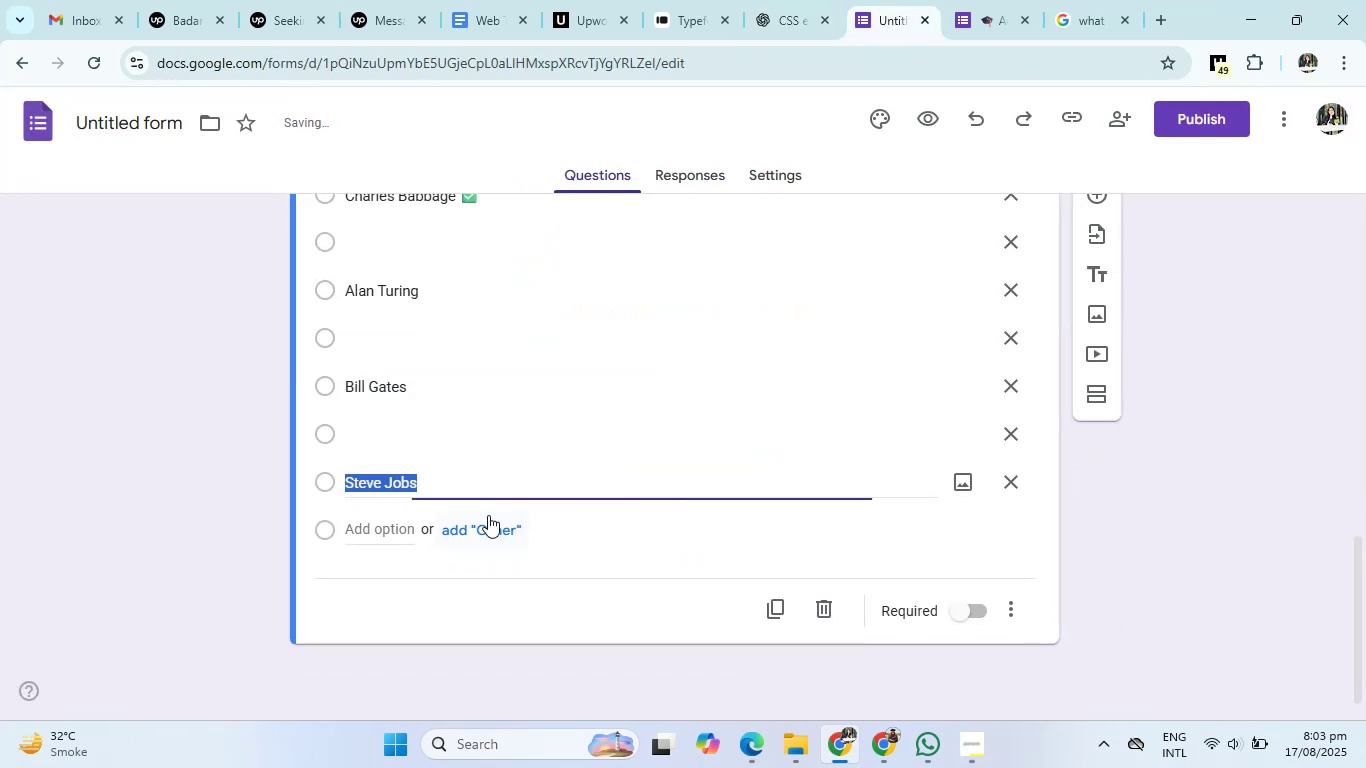 
scroll: coordinate [512, 513], scroll_direction: up, amount: 1.0
 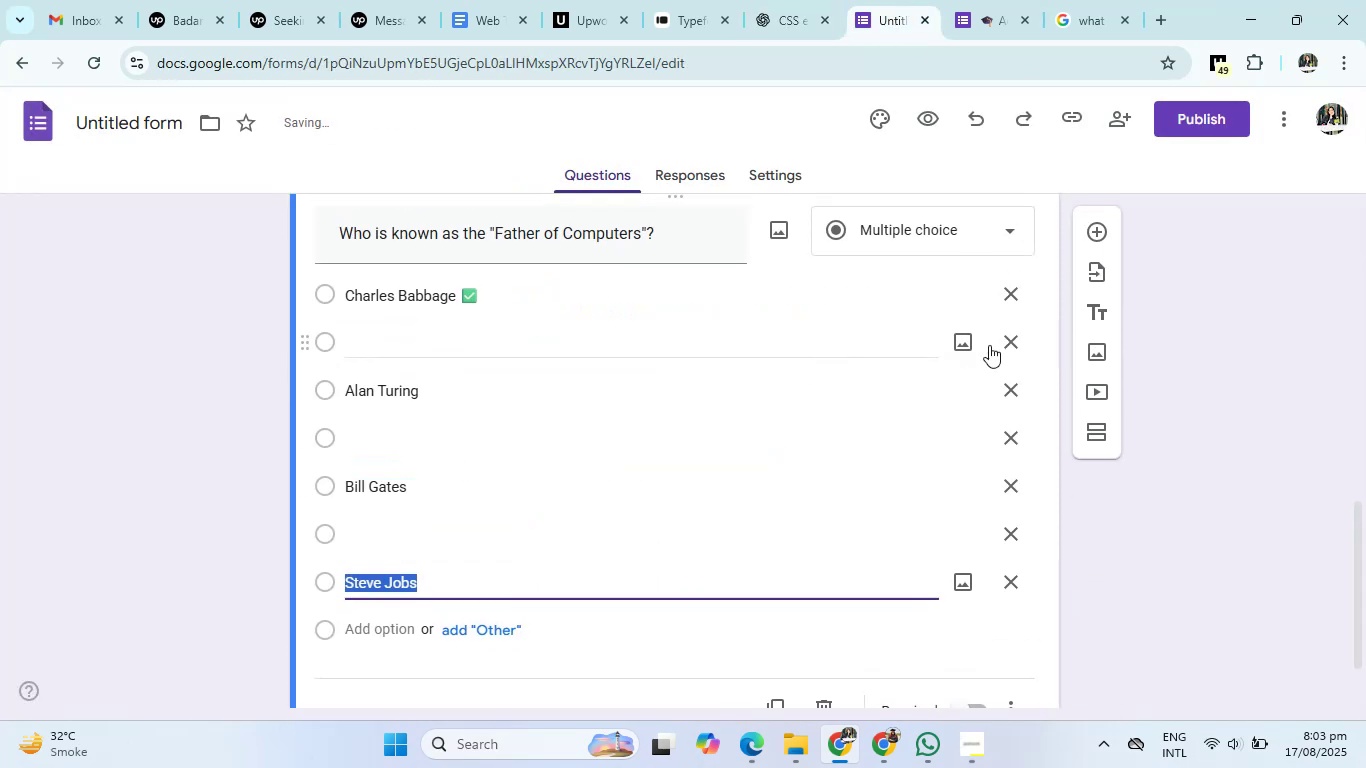 
left_click([1004, 347])
 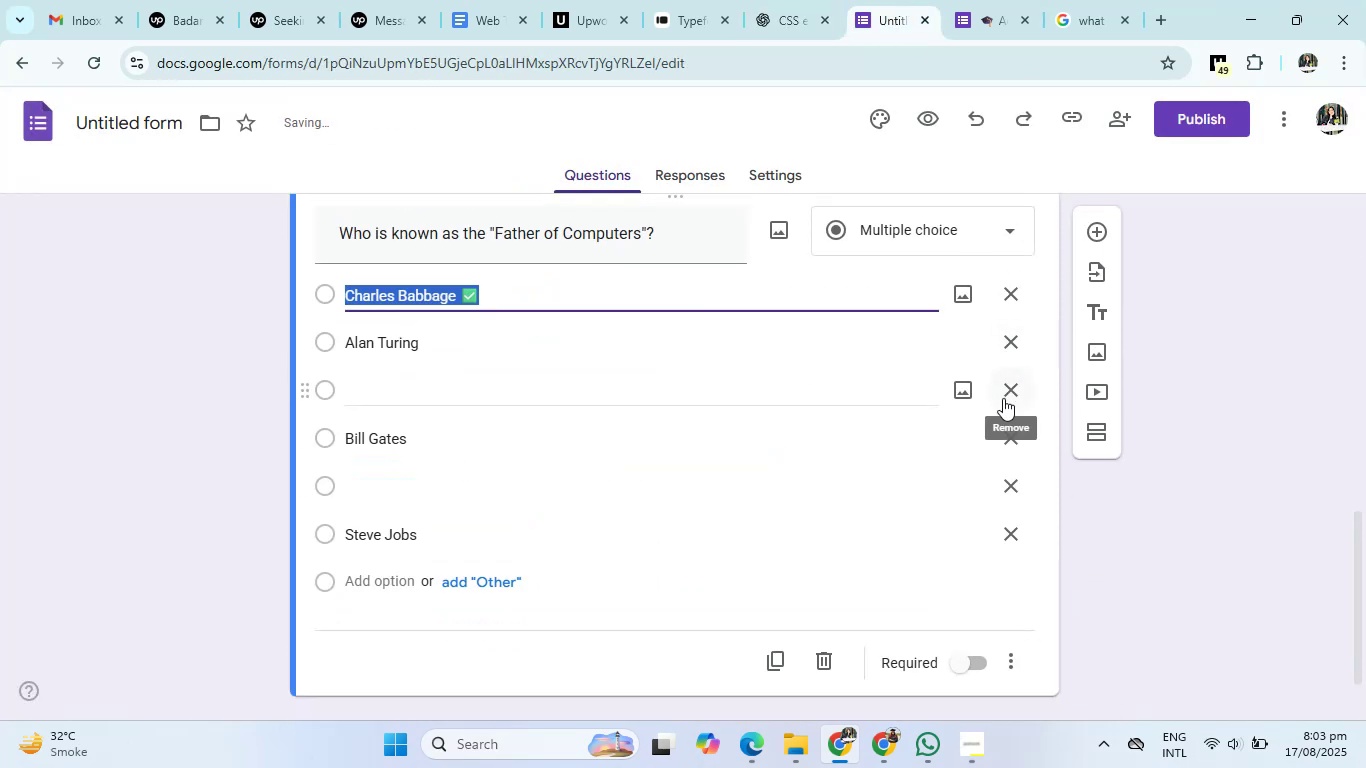 
left_click([1003, 398])
 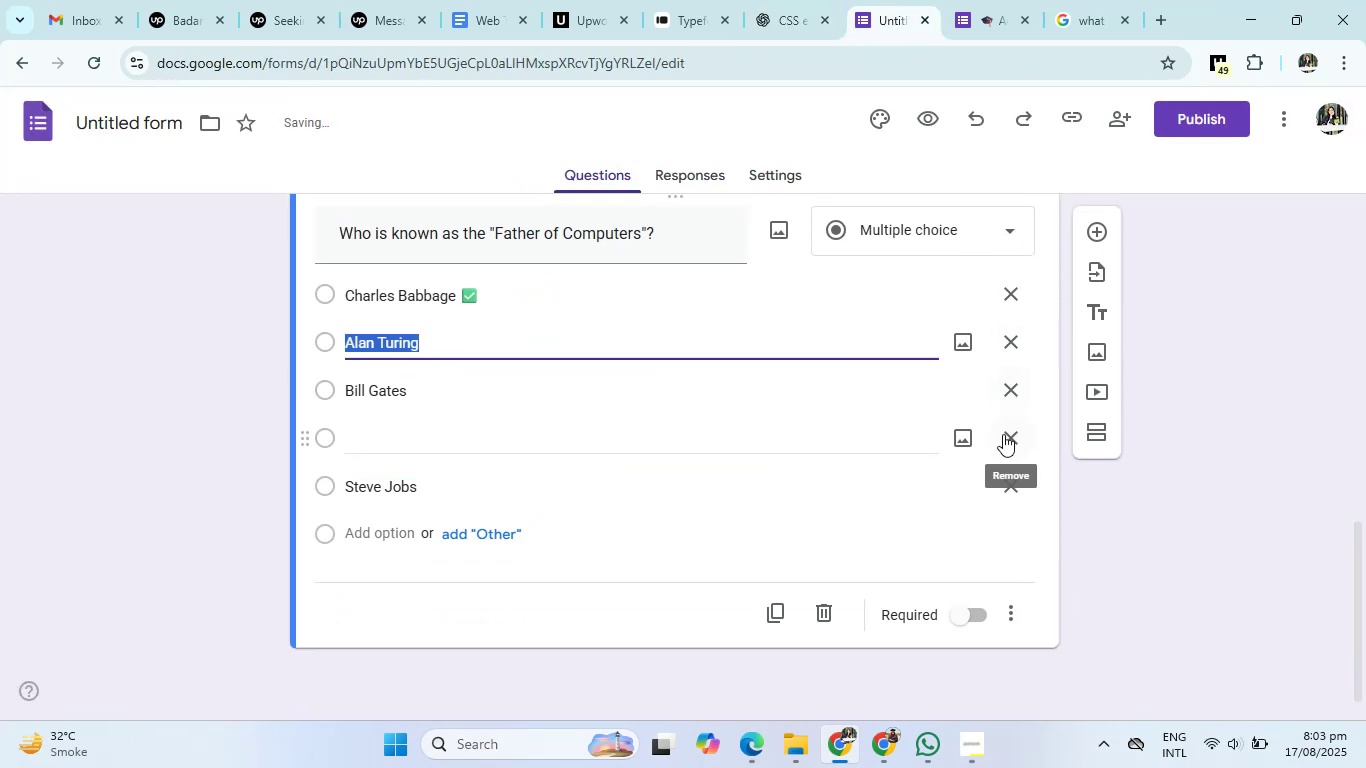 
left_click([1003, 434])
 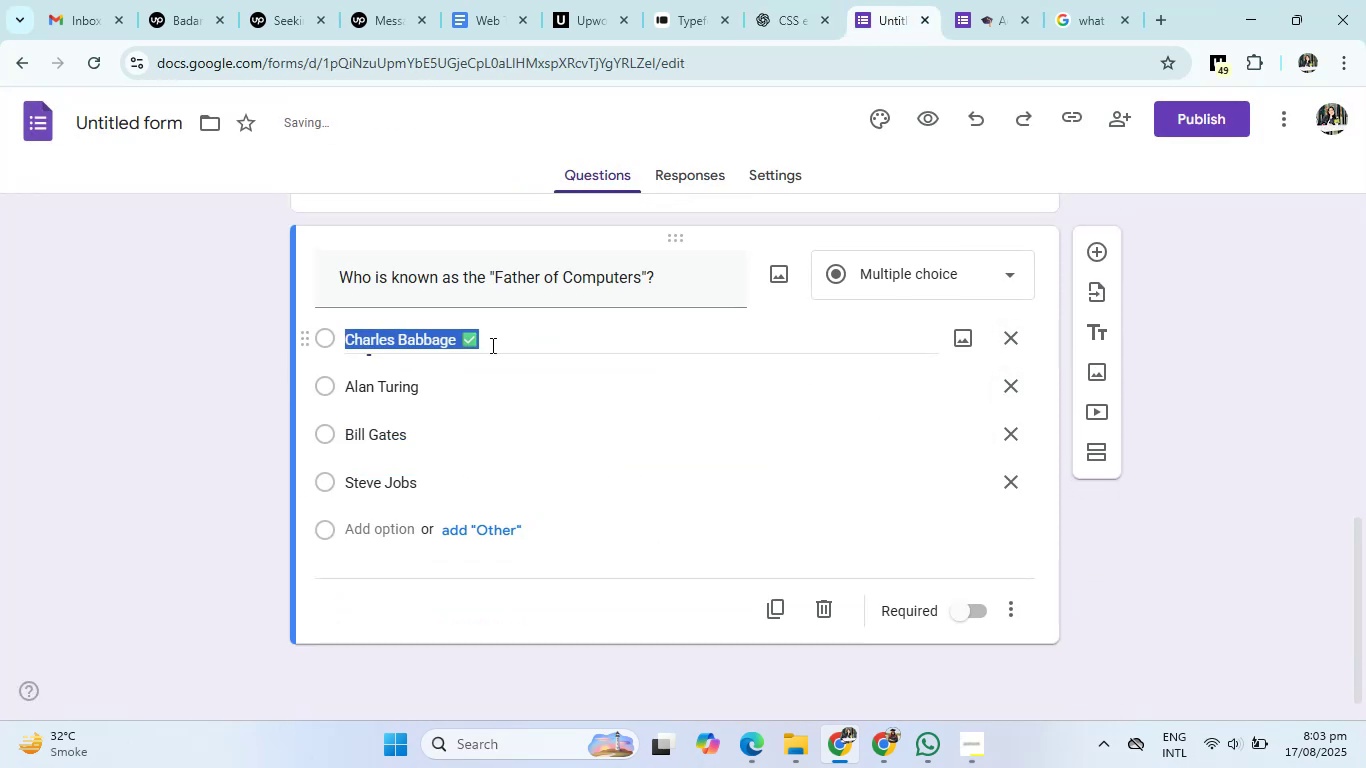 
double_click([562, 331])
 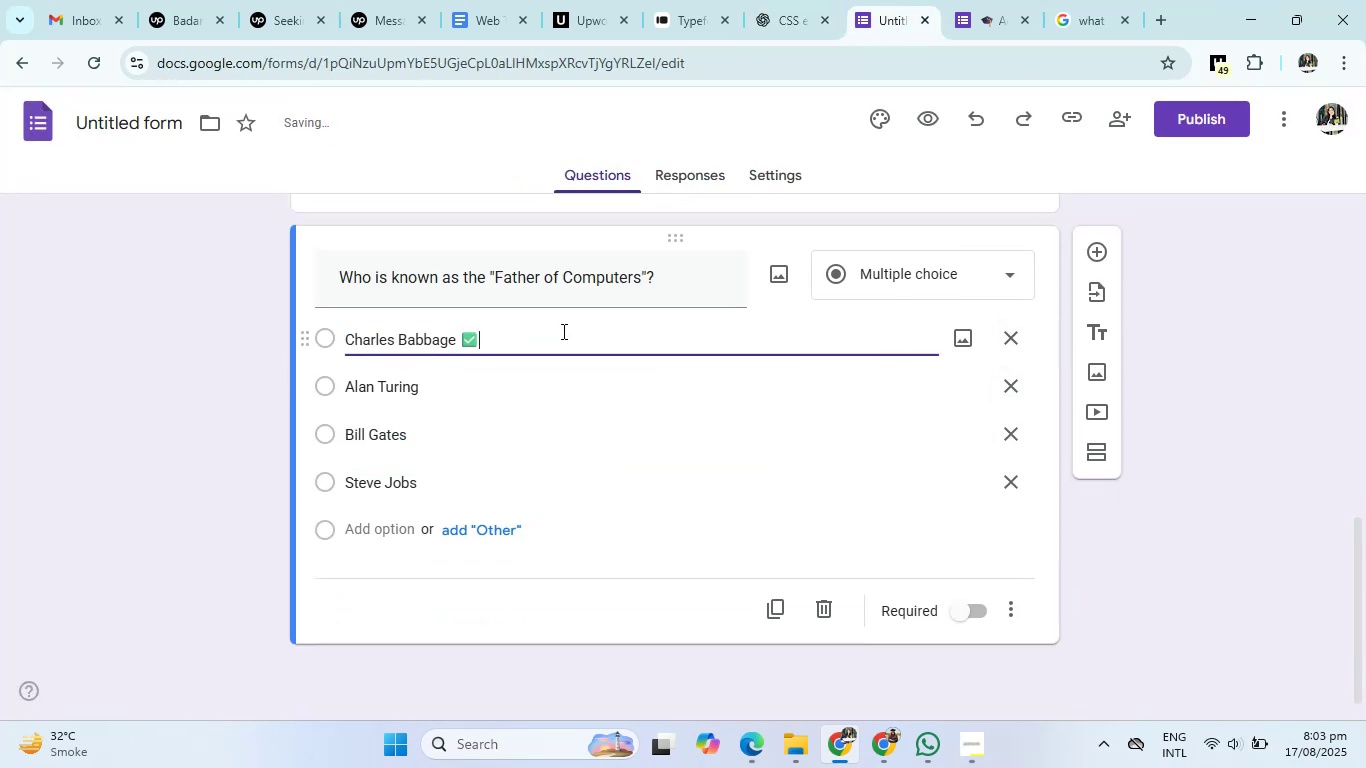 
key(Backspace)
 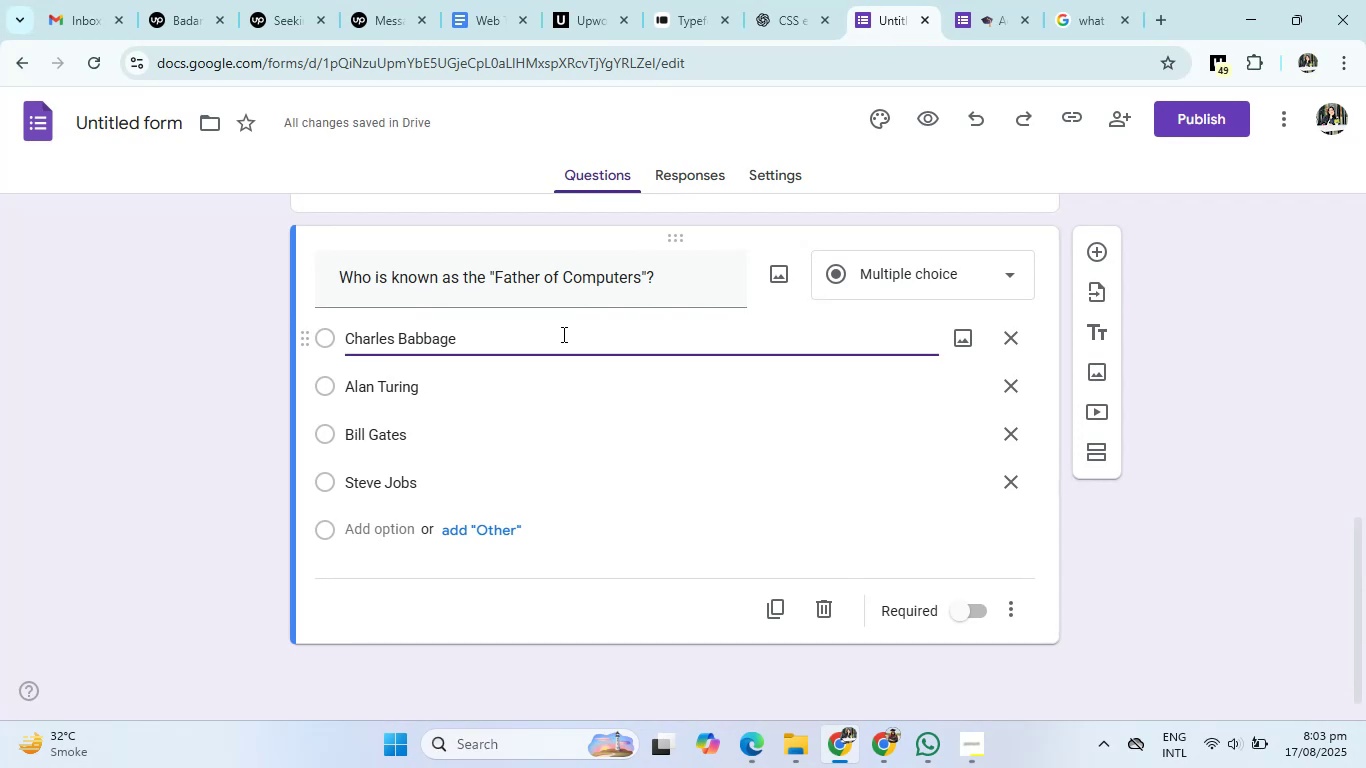 
wait(9.49)
 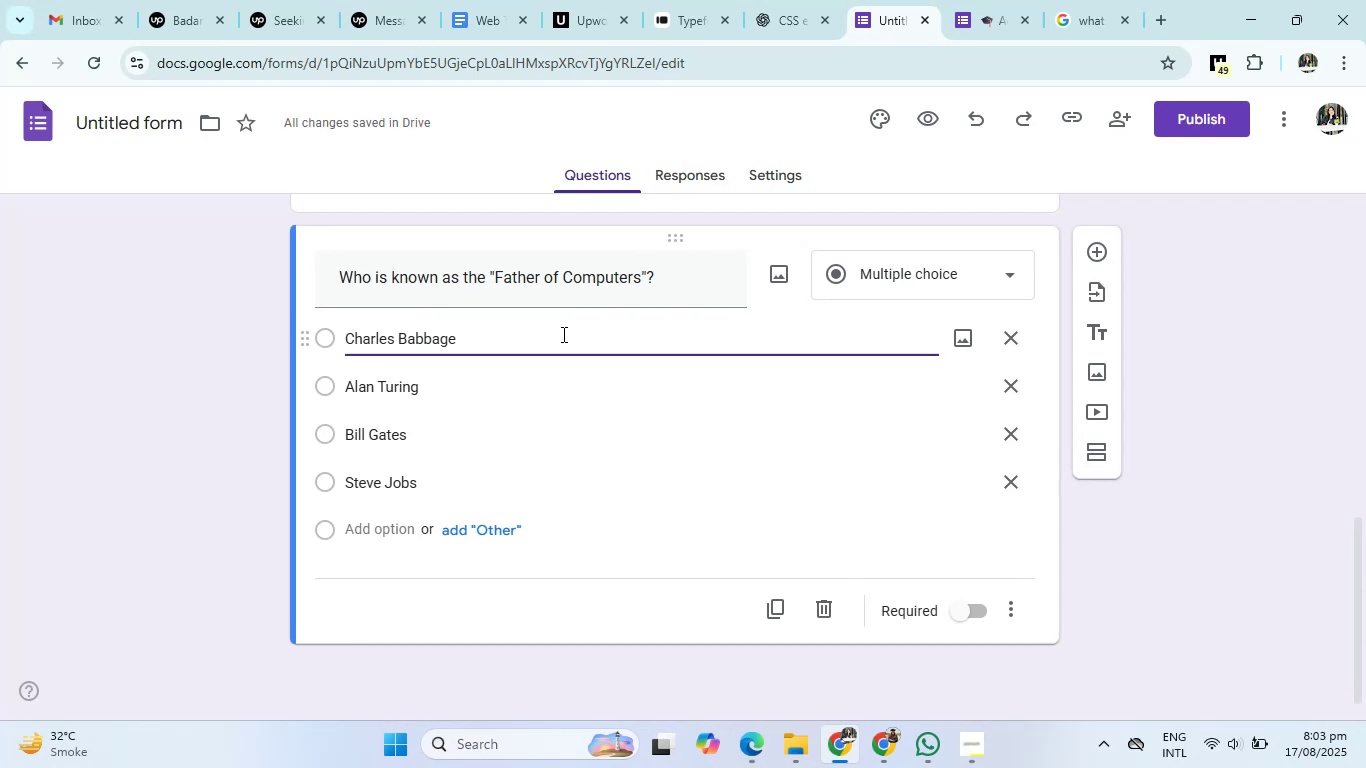 
left_click([816, 0])
 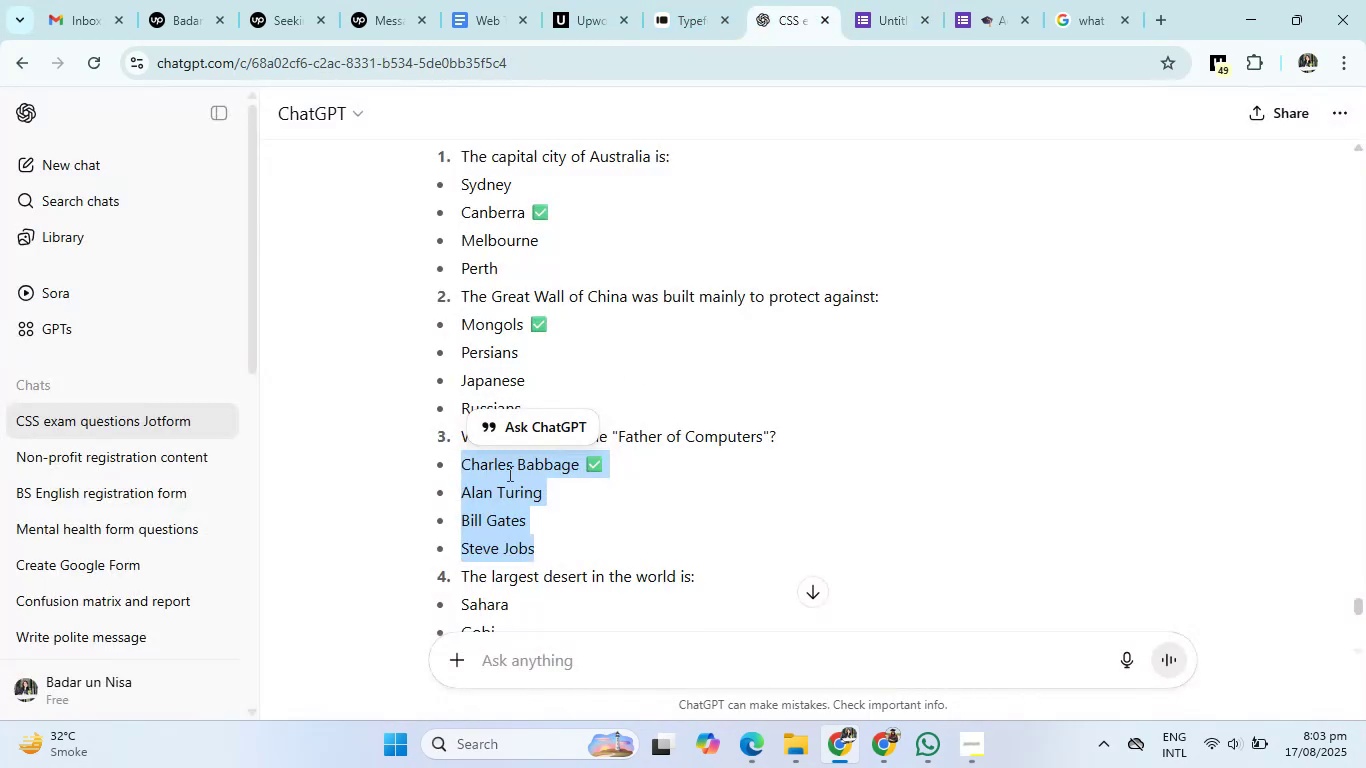 
scroll: coordinate [506, 474], scroll_direction: down, amount: 1.0
 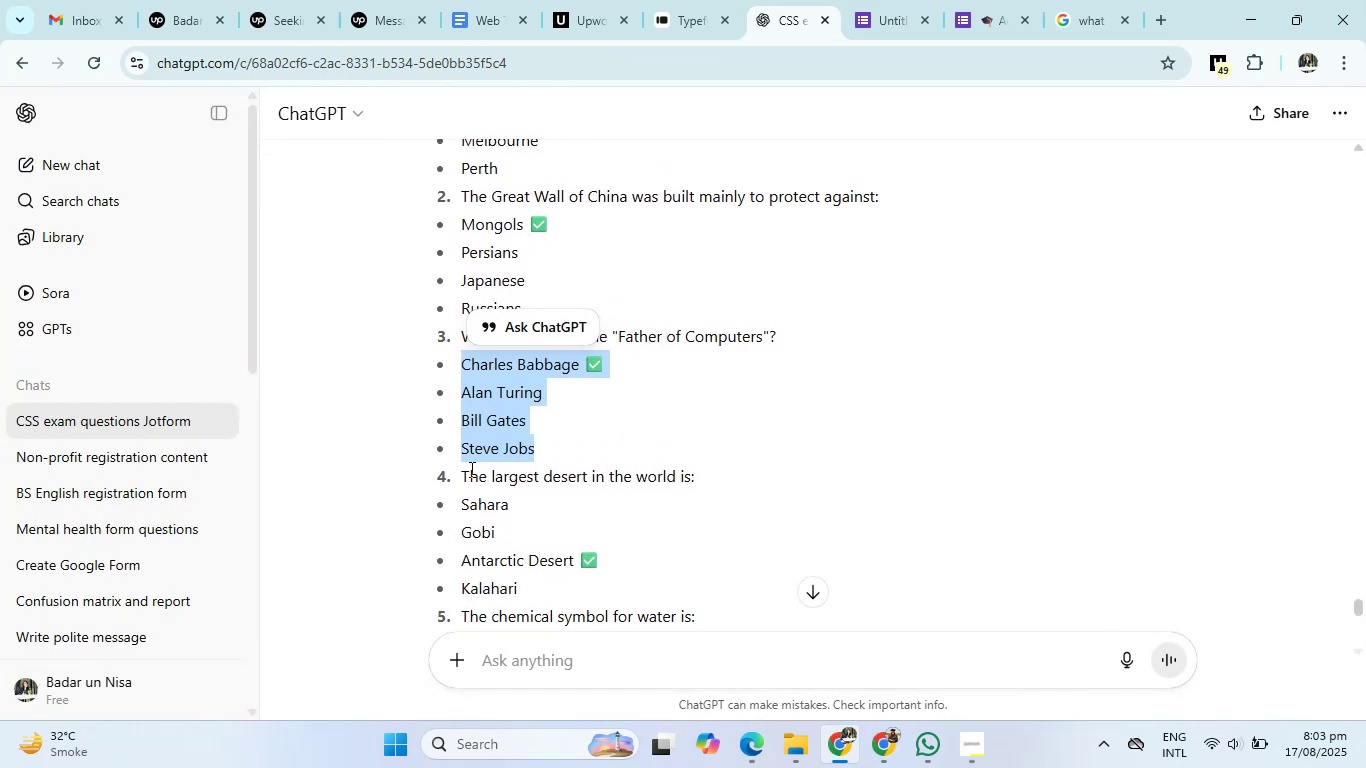 
left_click_drag(start_coordinate=[460, 479], to_coordinate=[771, 473])
 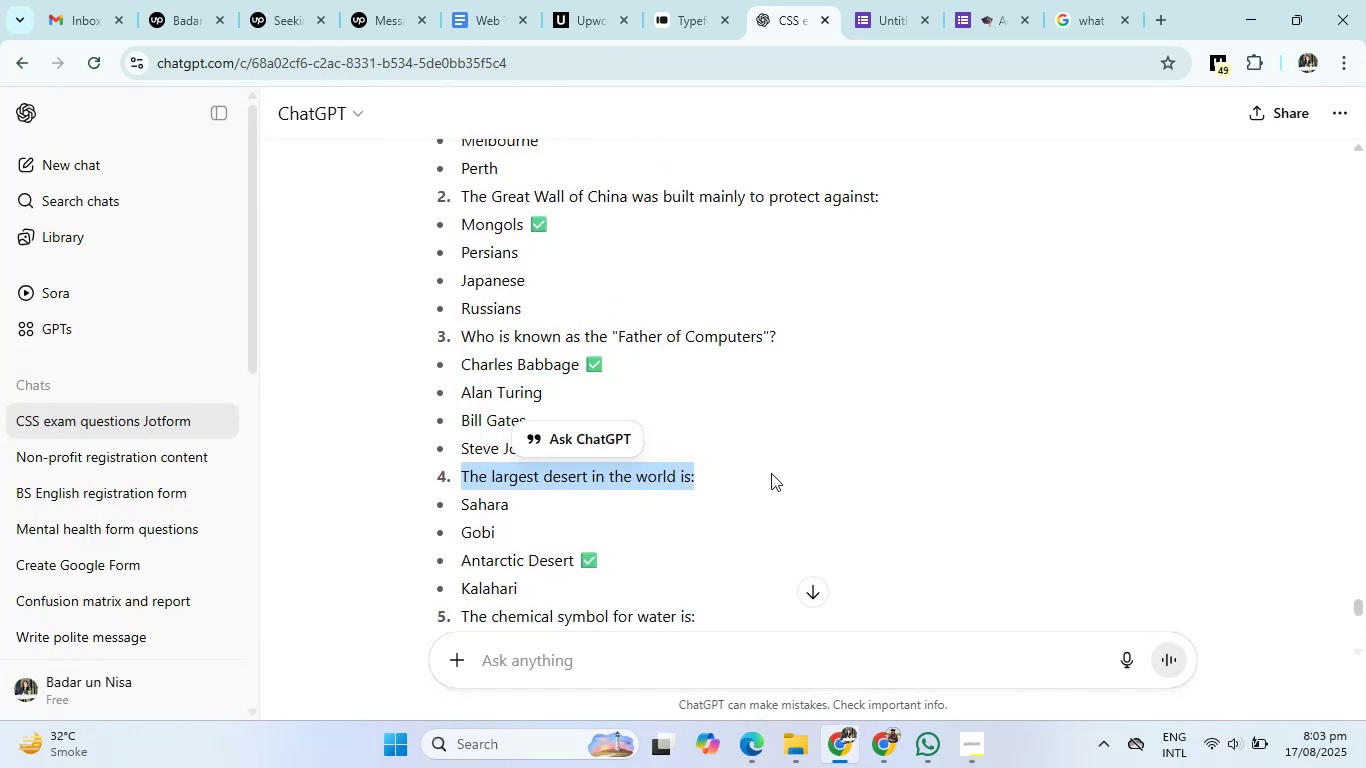 
key(Control+C)
 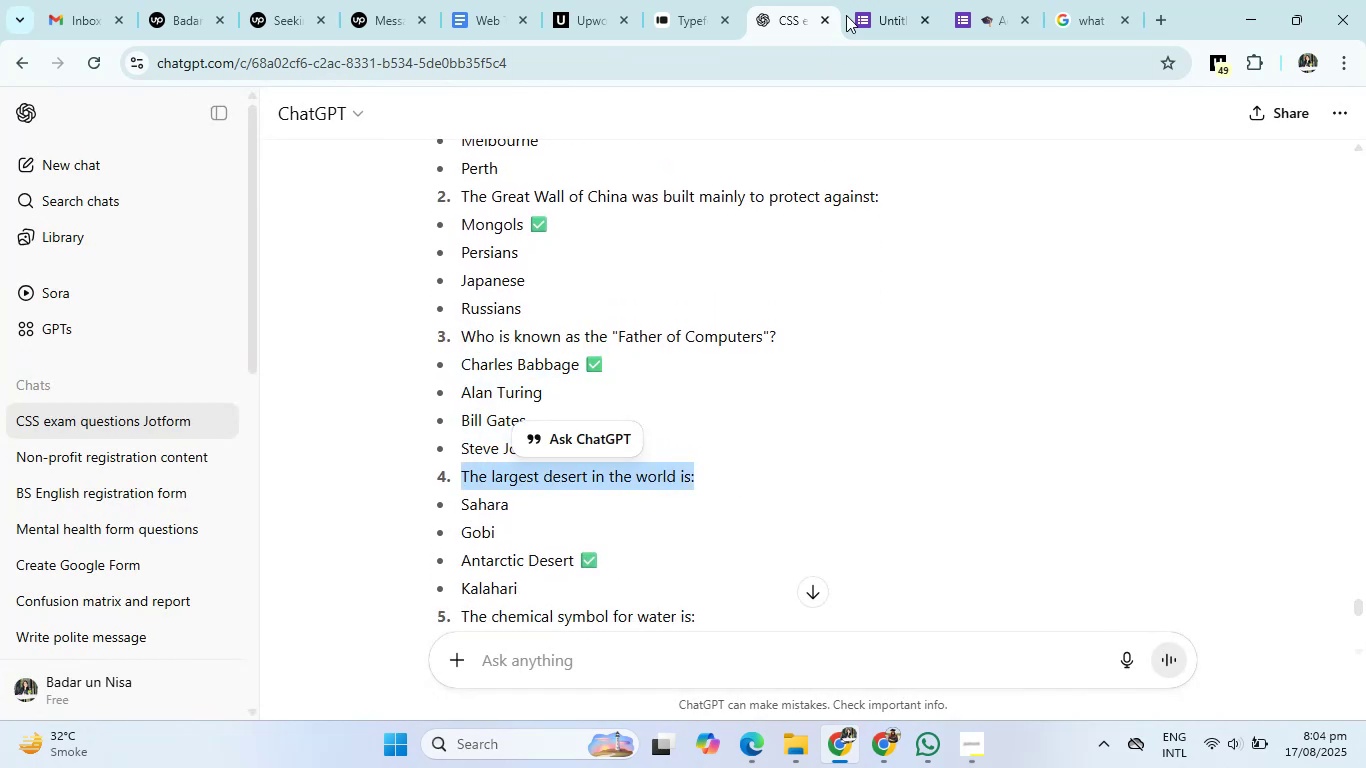 
left_click([870, 0])
 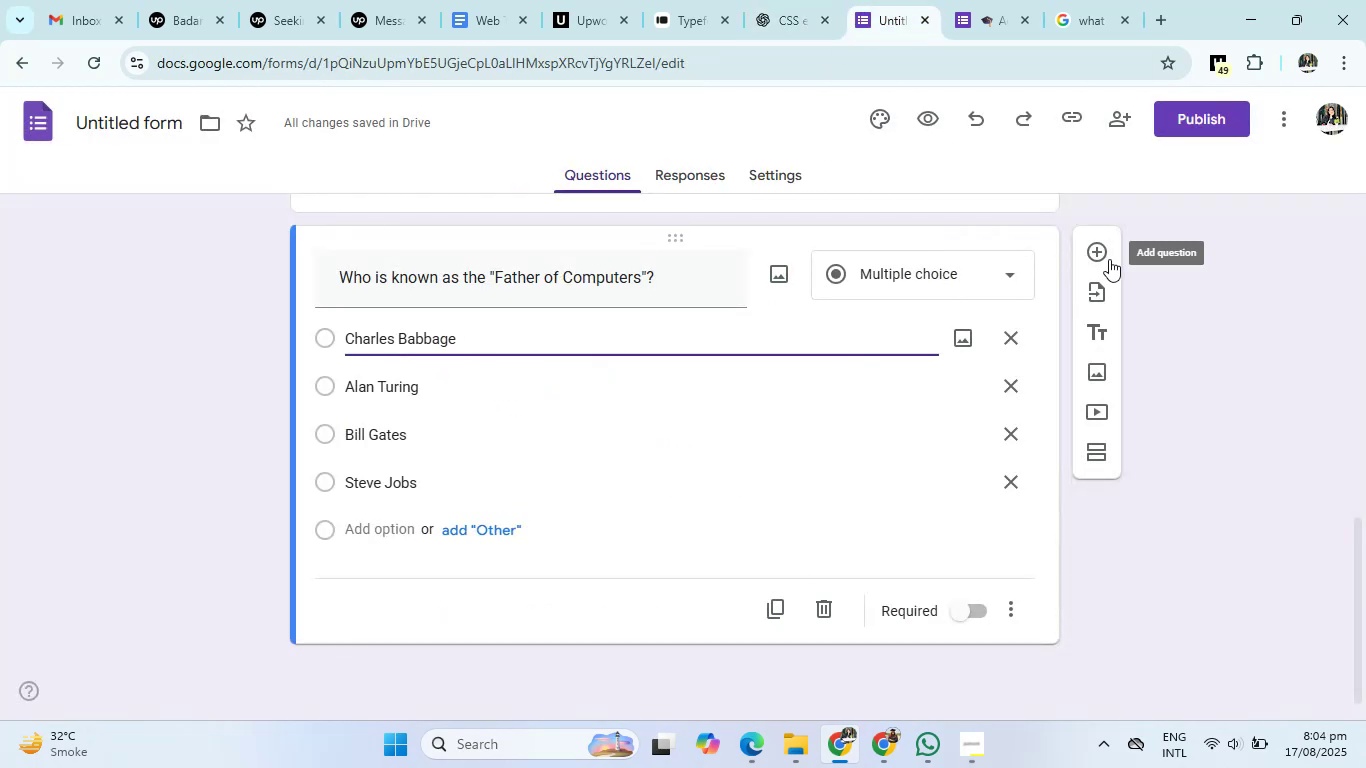 
left_click([1109, 256])
 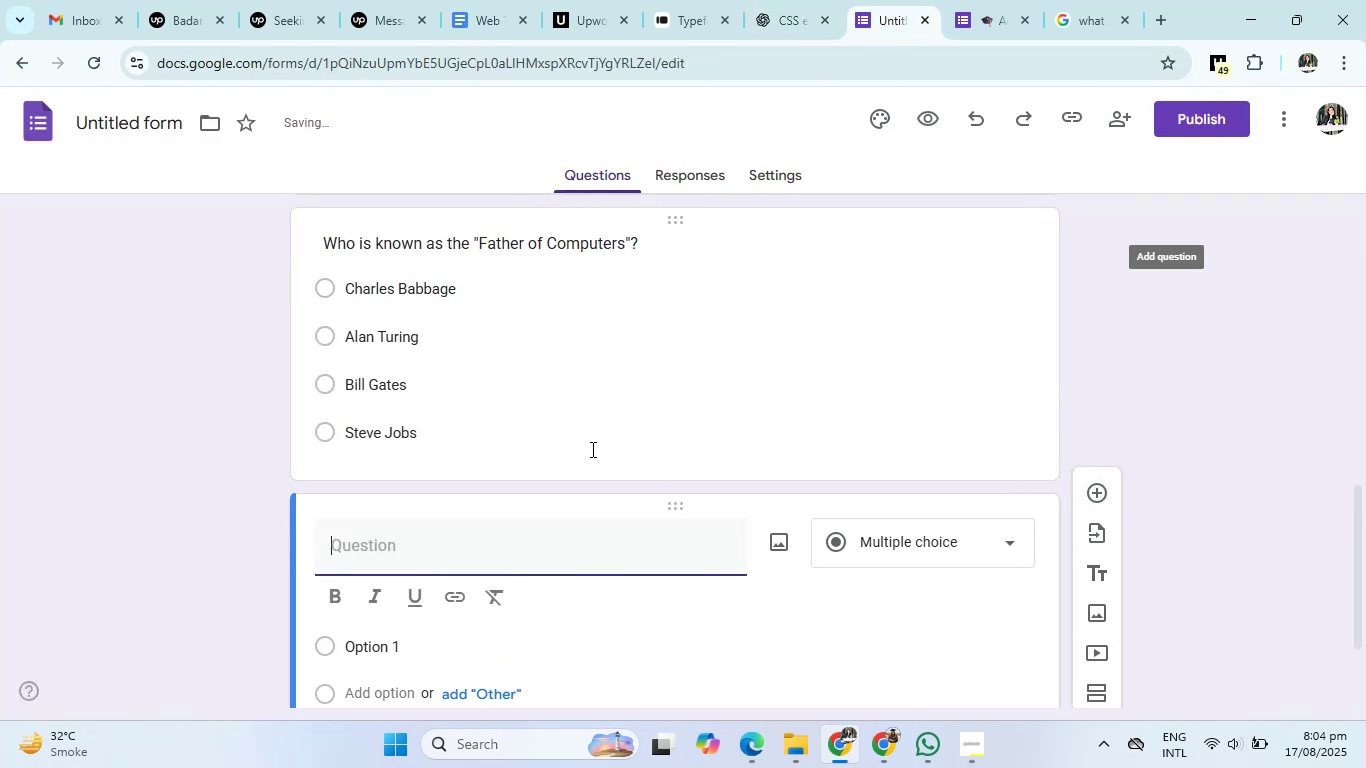 
key(Control+V)
 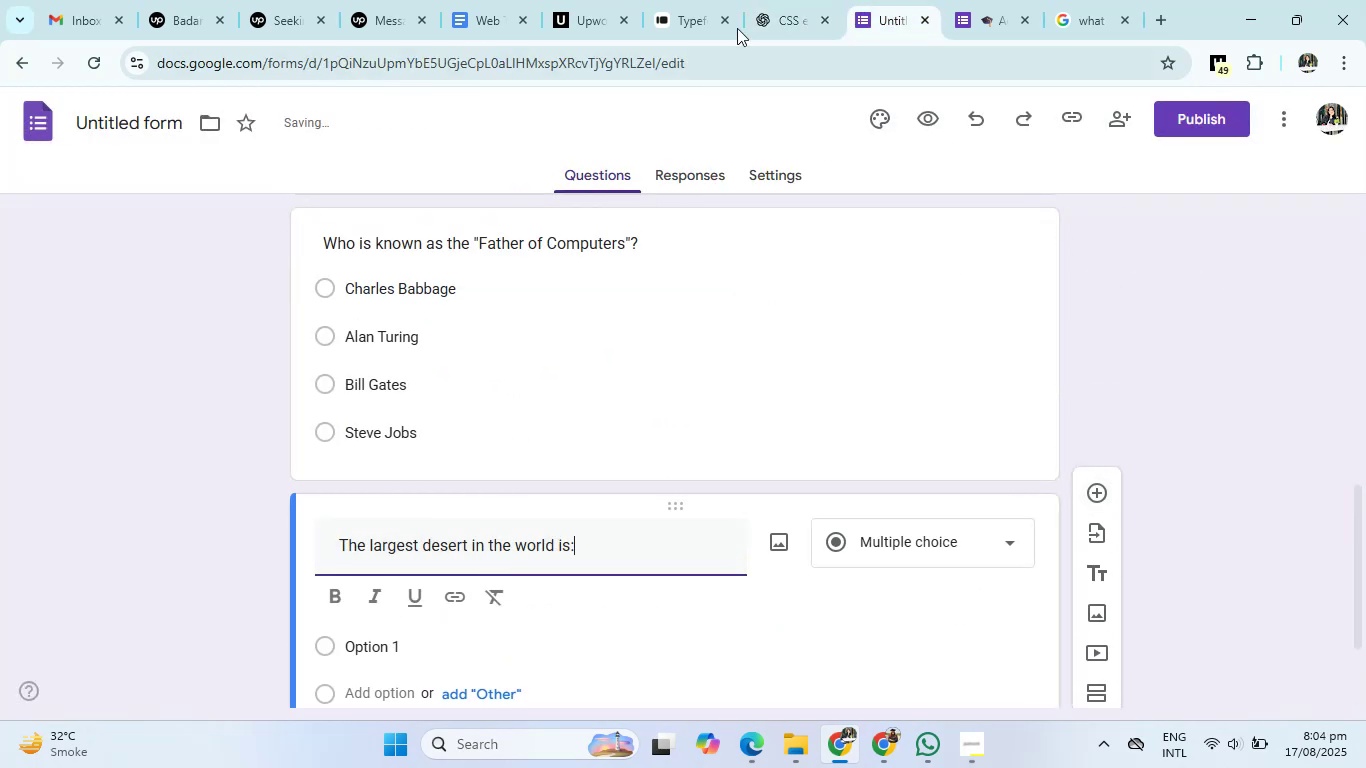 
left_click([765, 0])
 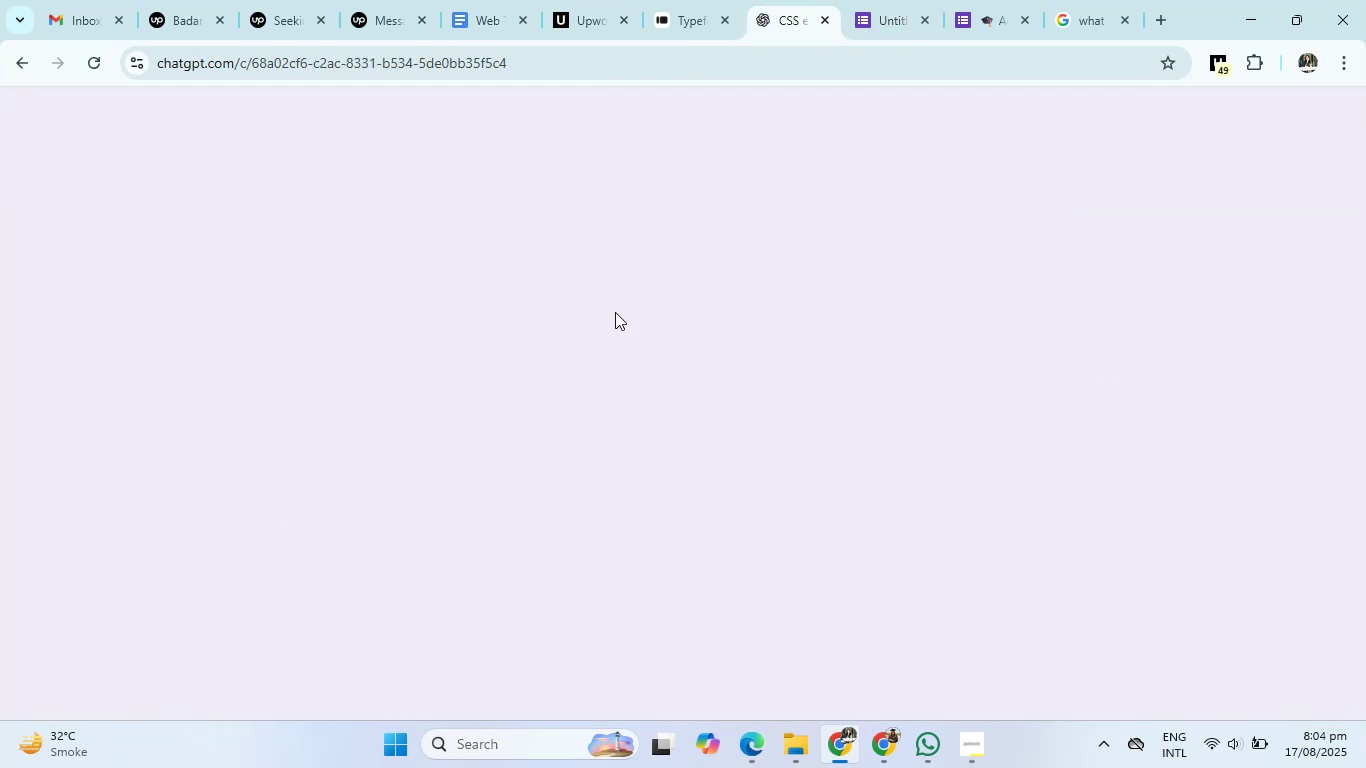 
scroll: coordinate [591, 340], scroll_direction: down, amount: 2.0
 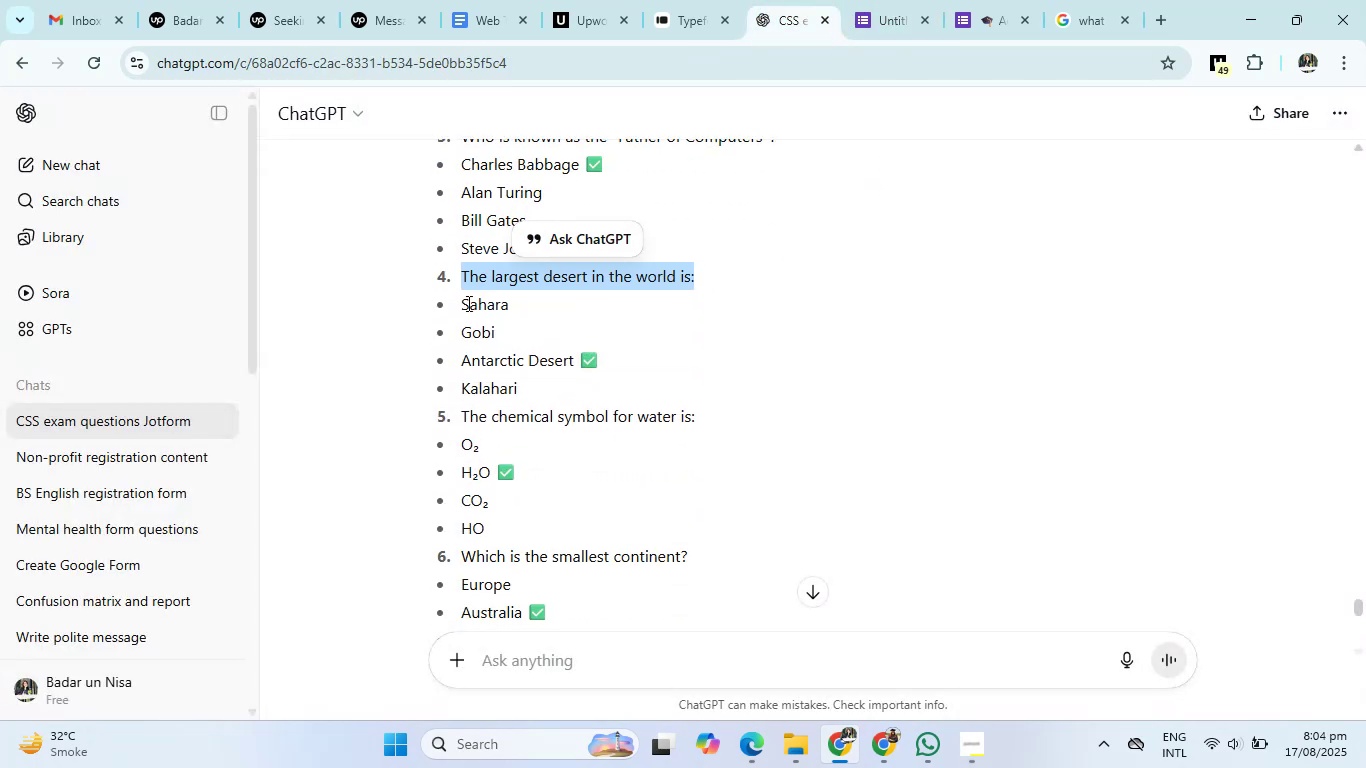 
left_click_drag(start_coordinate=[460, 300], to_coordinate=[533, 394])
 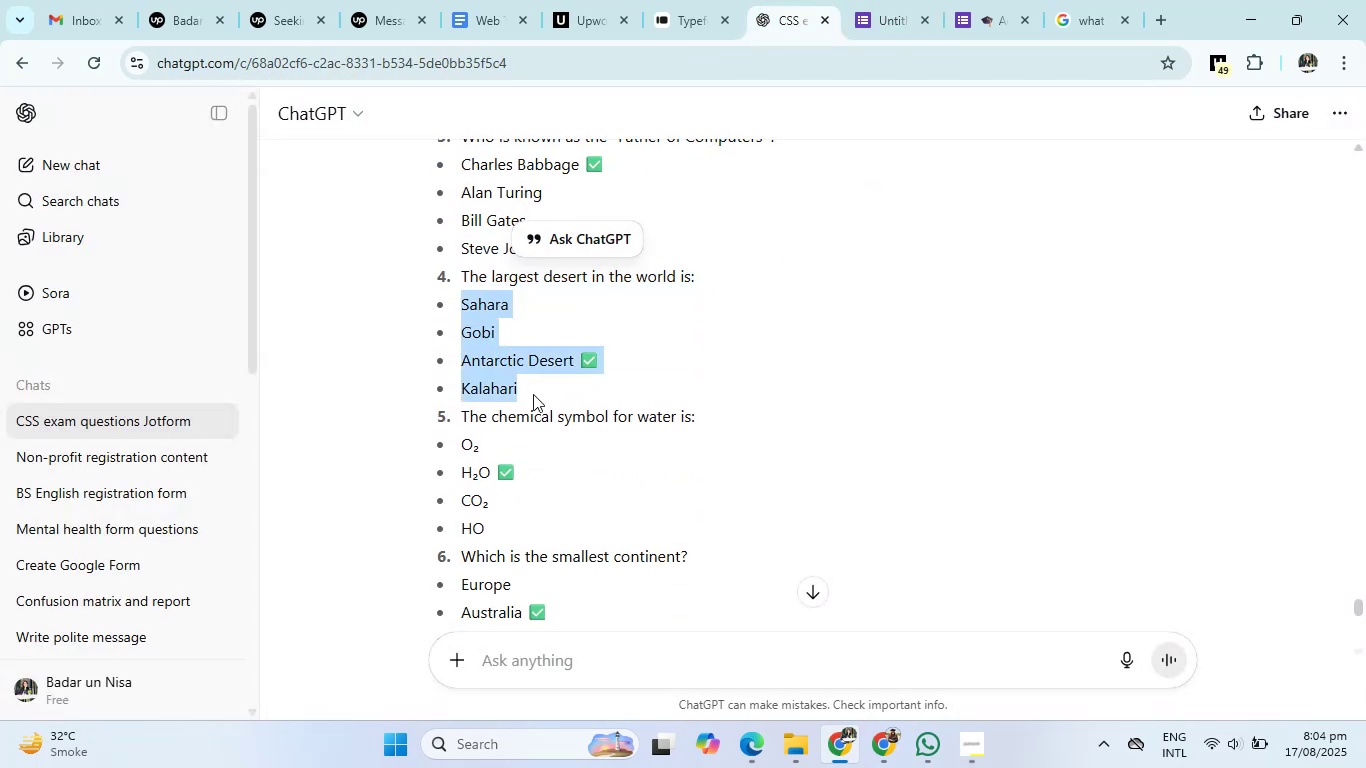 
key(Control+C)
 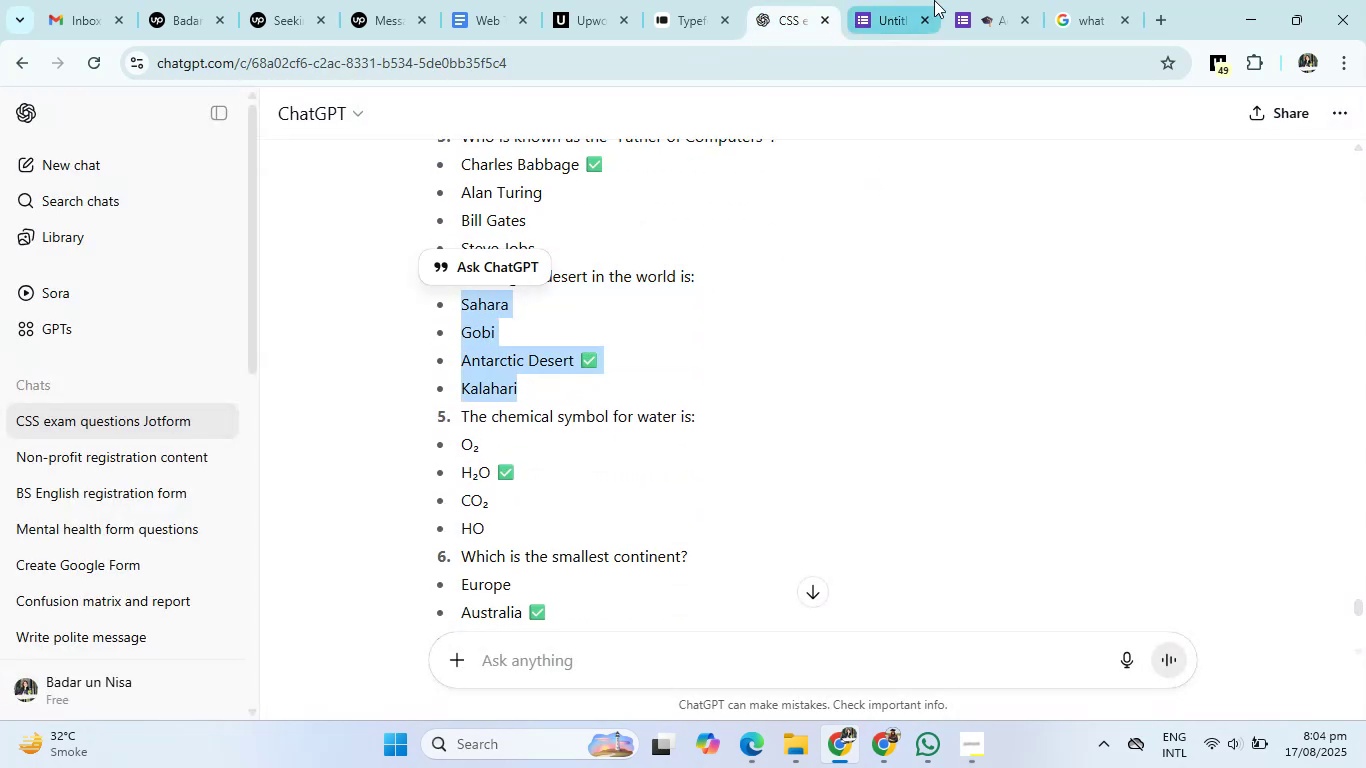 
left_click([927, 0])
 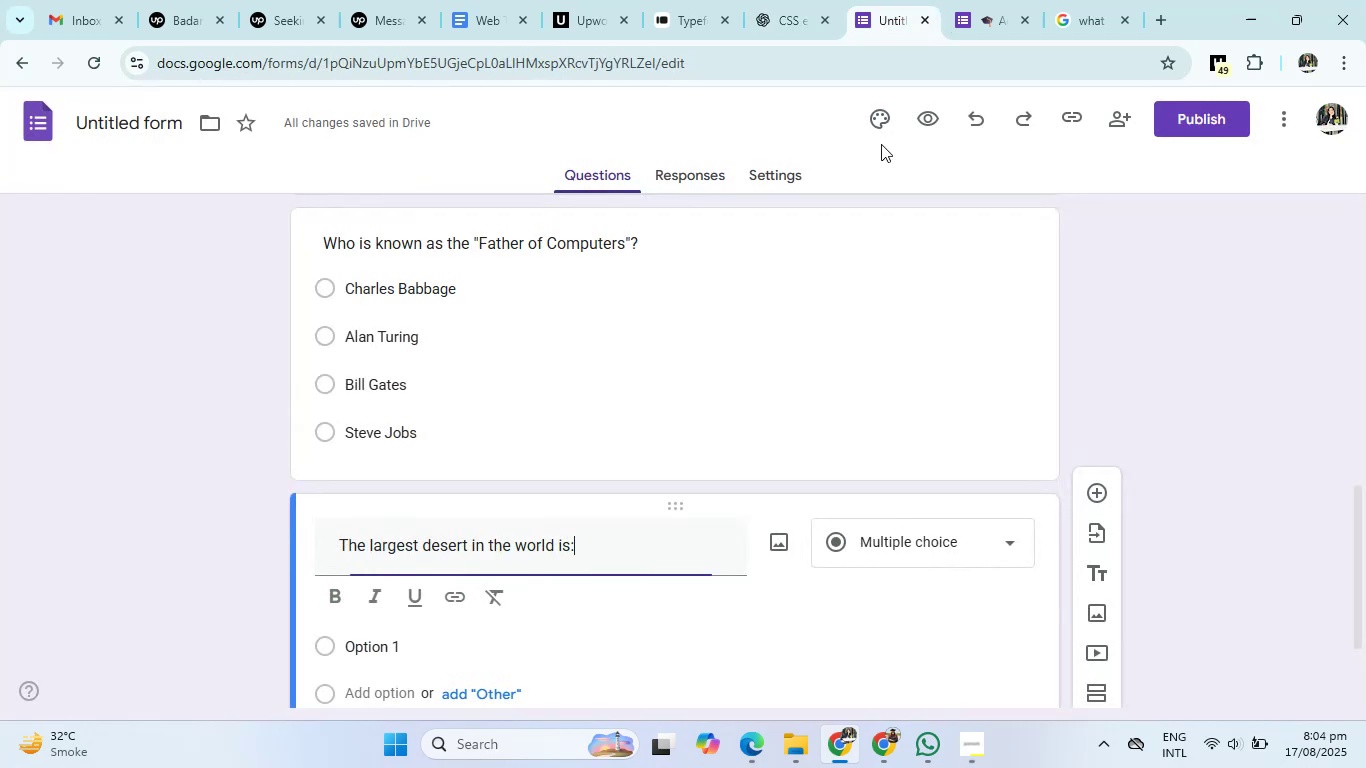 
scroll: coordinate [787, 402], scroll_direction: down, amount: 3.0
 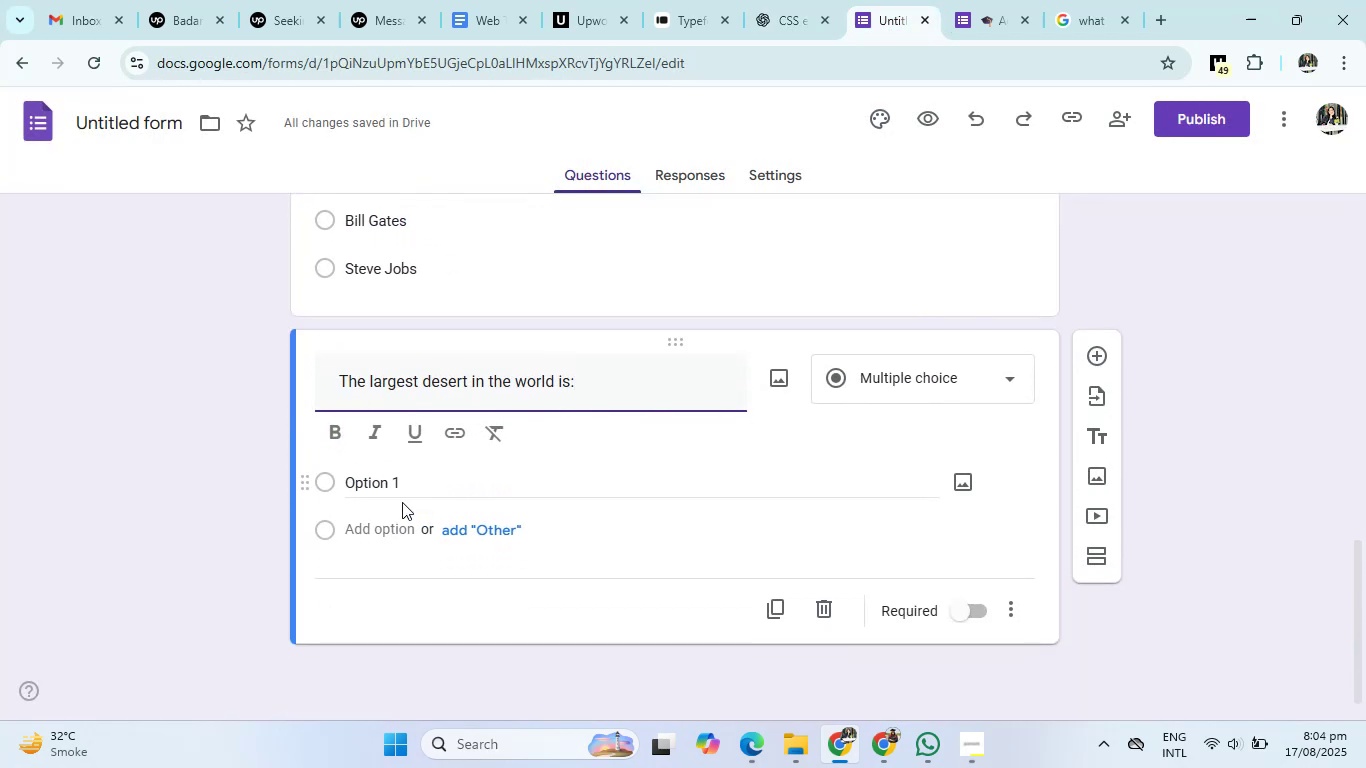 
left_click([390, 484])
 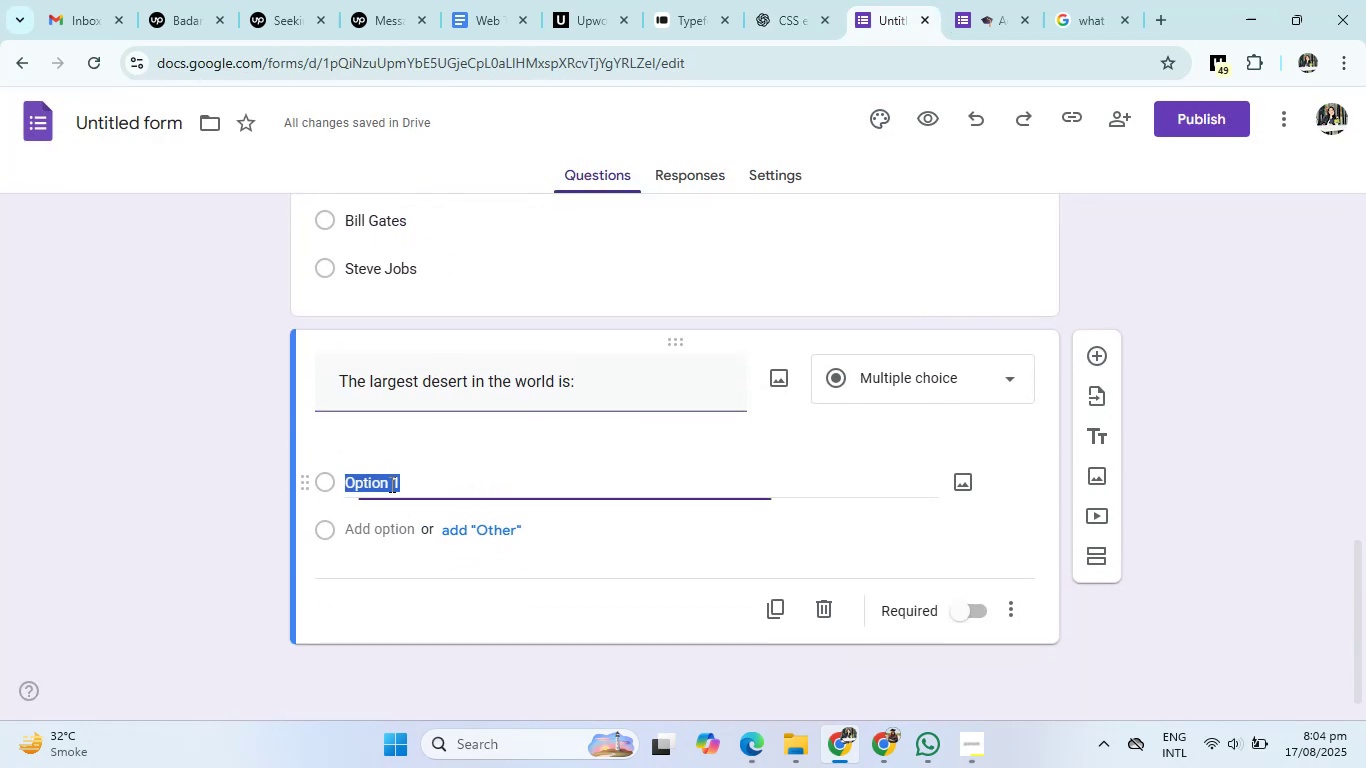 
key(Control+V)
 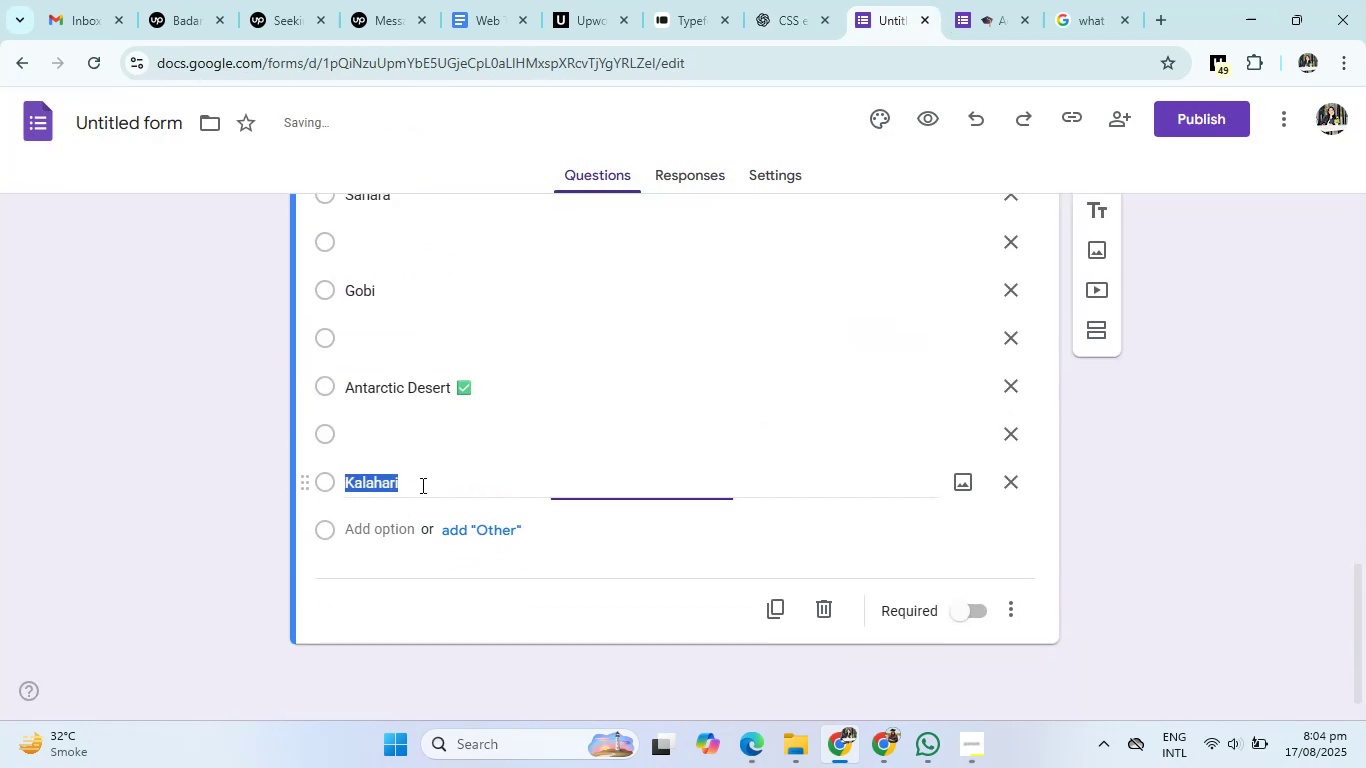 
scroll: coordinate [552, 491], scroll_direction: up, amount: 2.0
 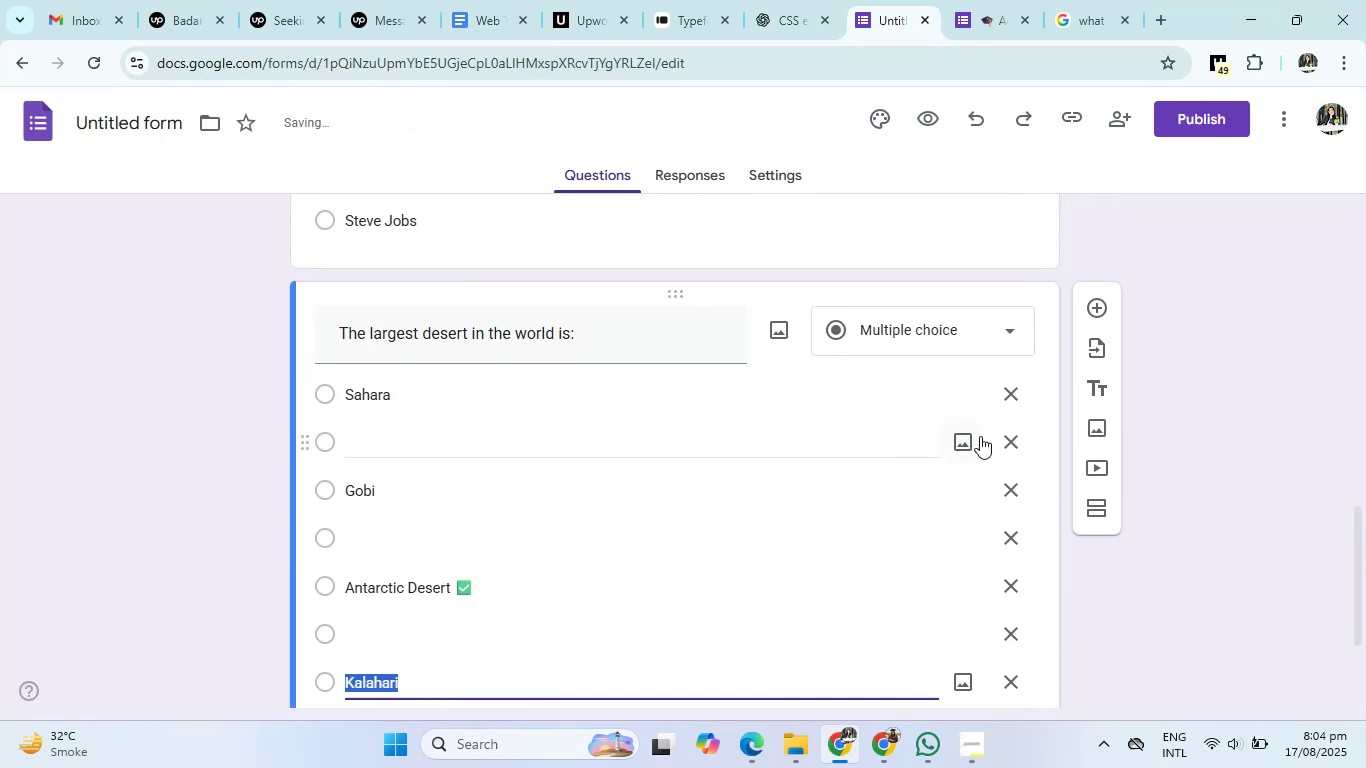 
left_click([1008, 439])
 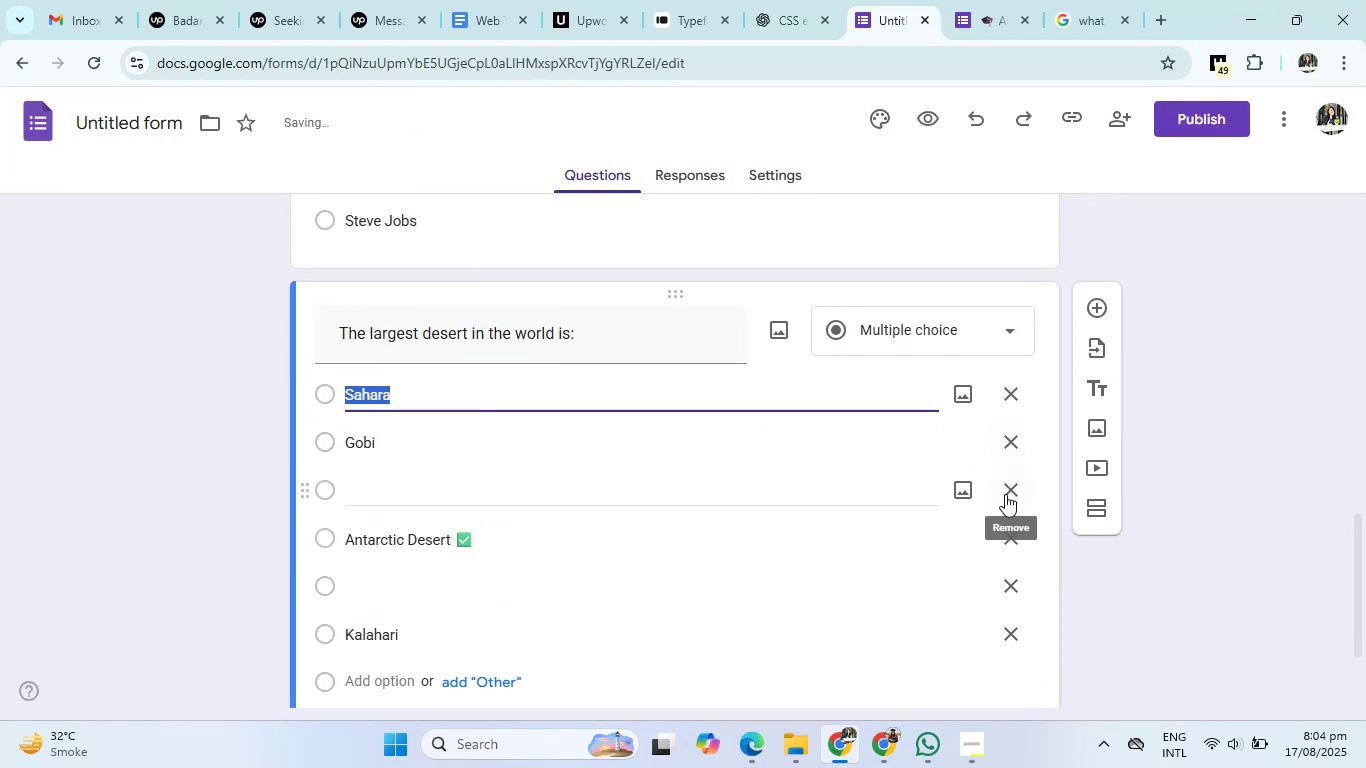 
left_click([1005, 494])
 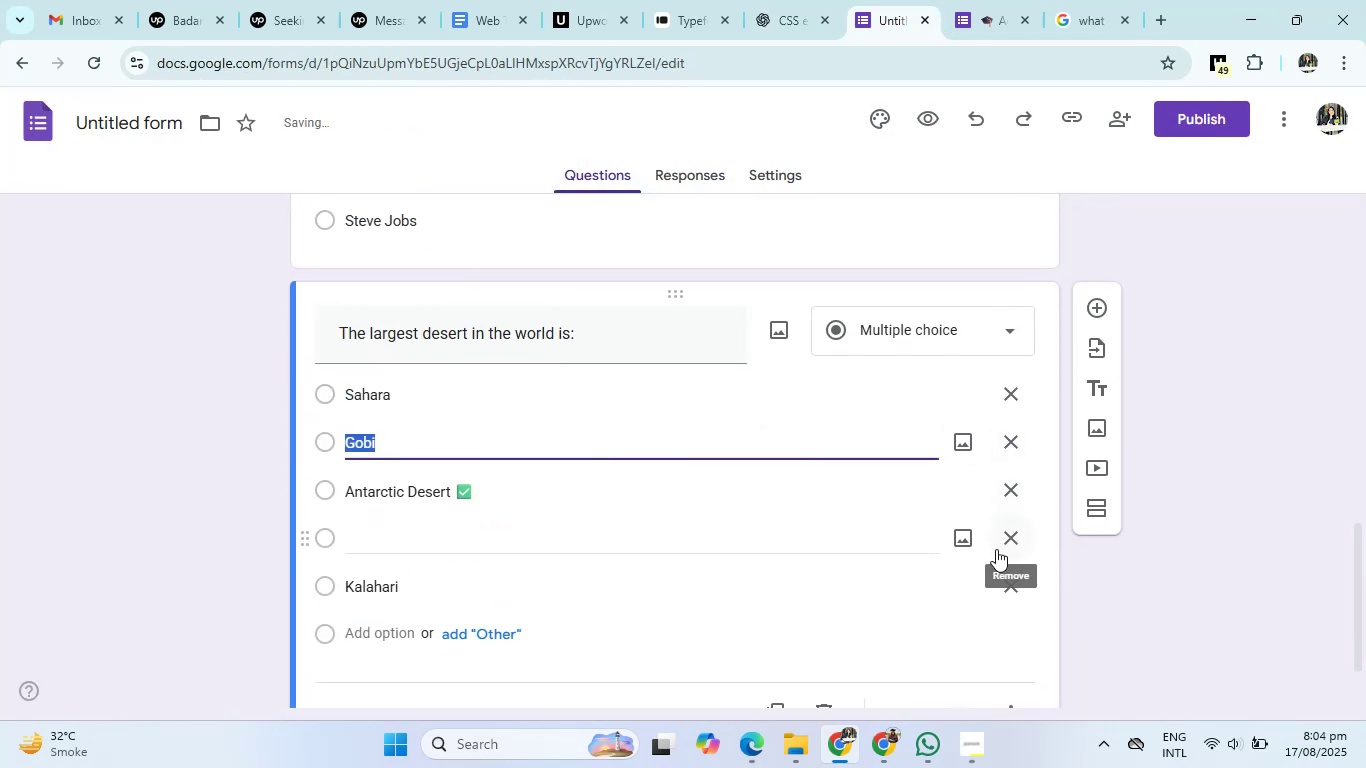 
left_click([999, 547])
 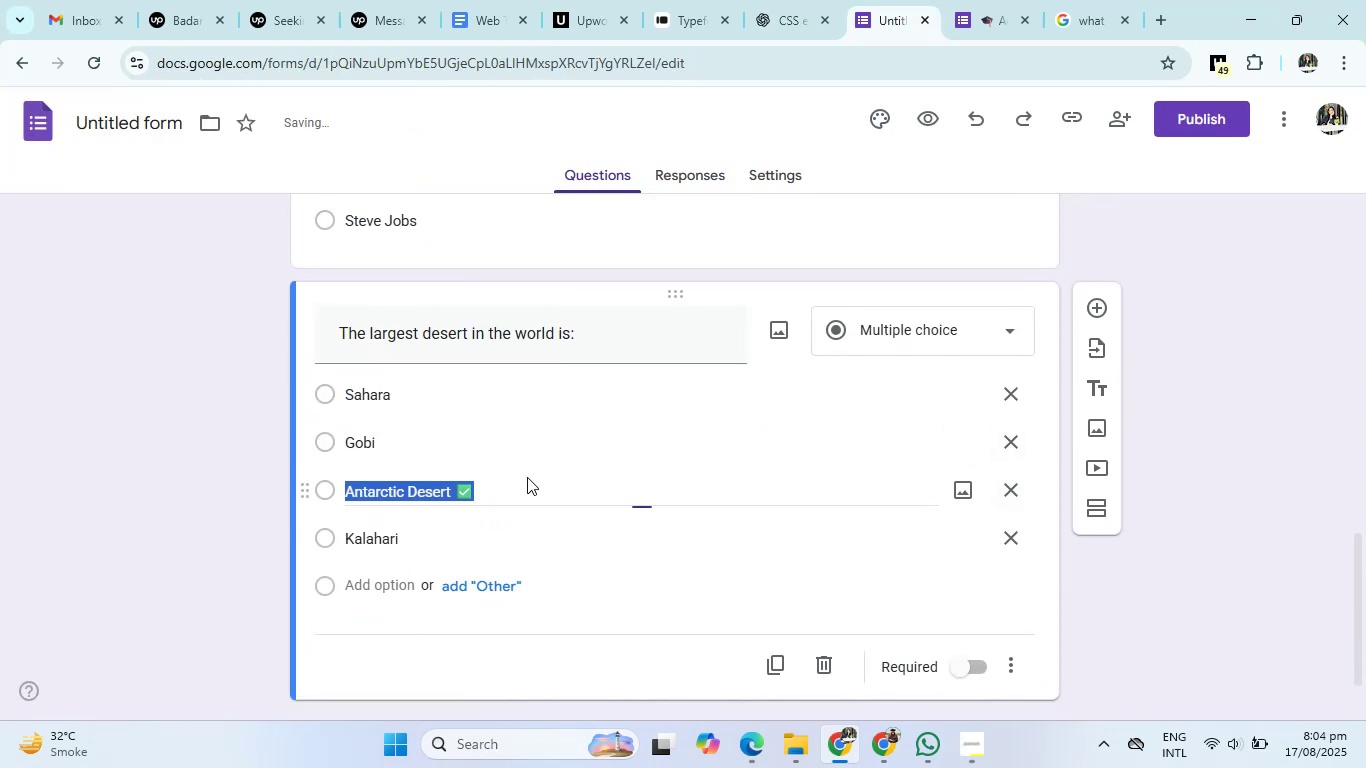 
double_click([521, 486])
 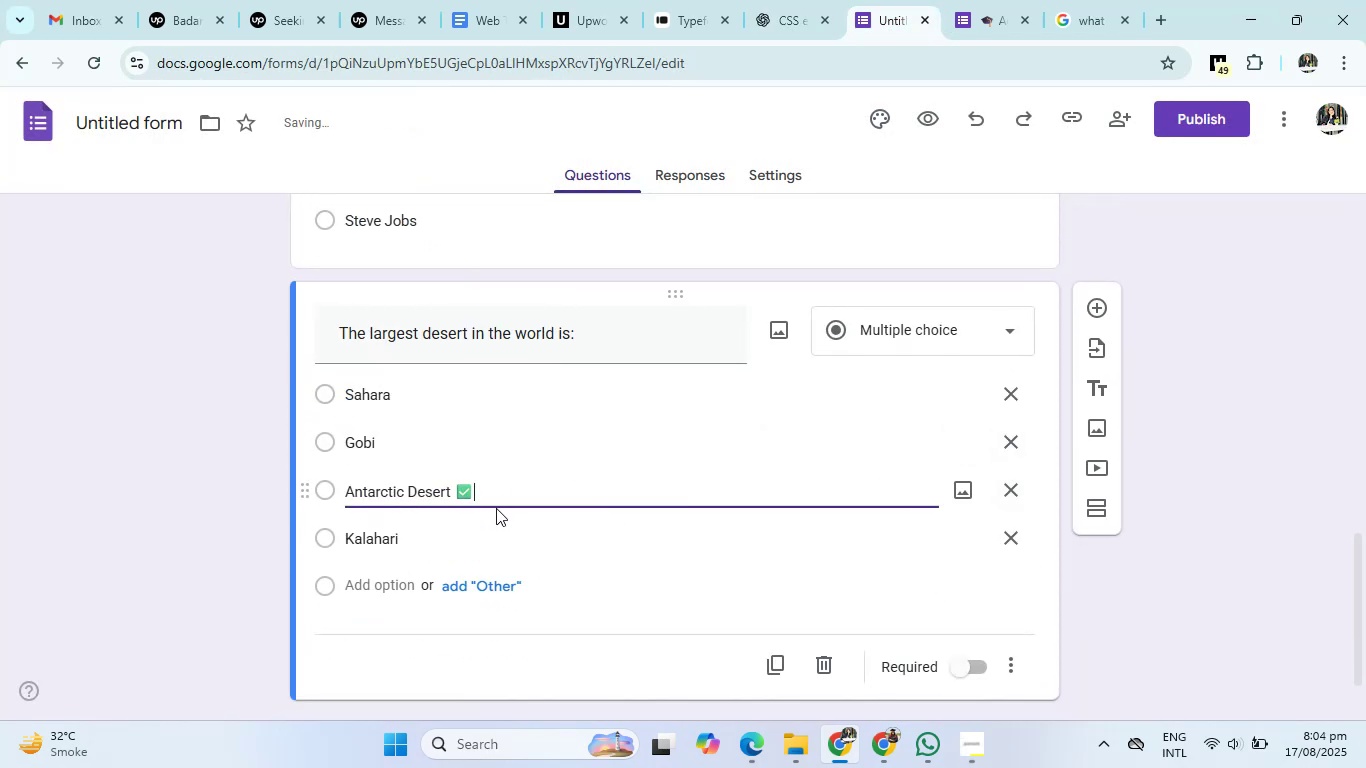 
key(Backspace)
 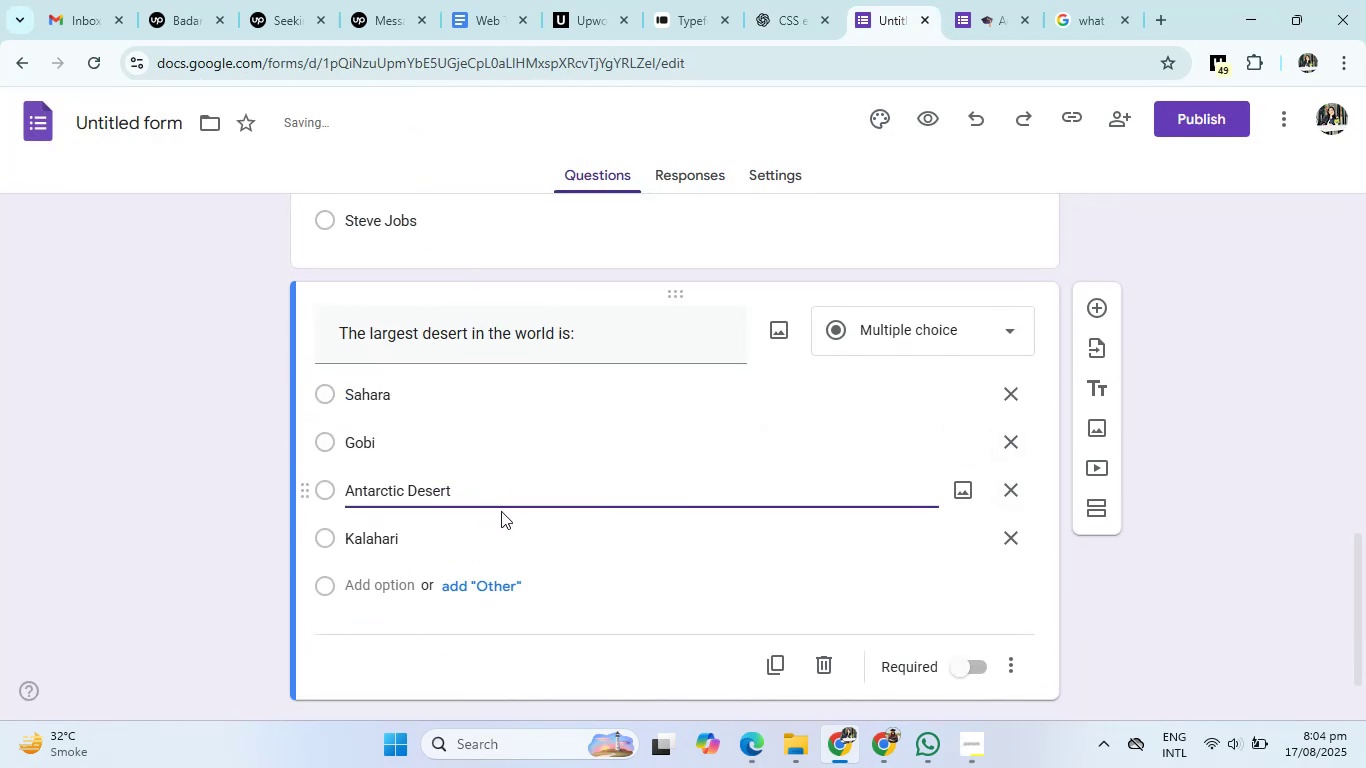 
key(Backspace)
 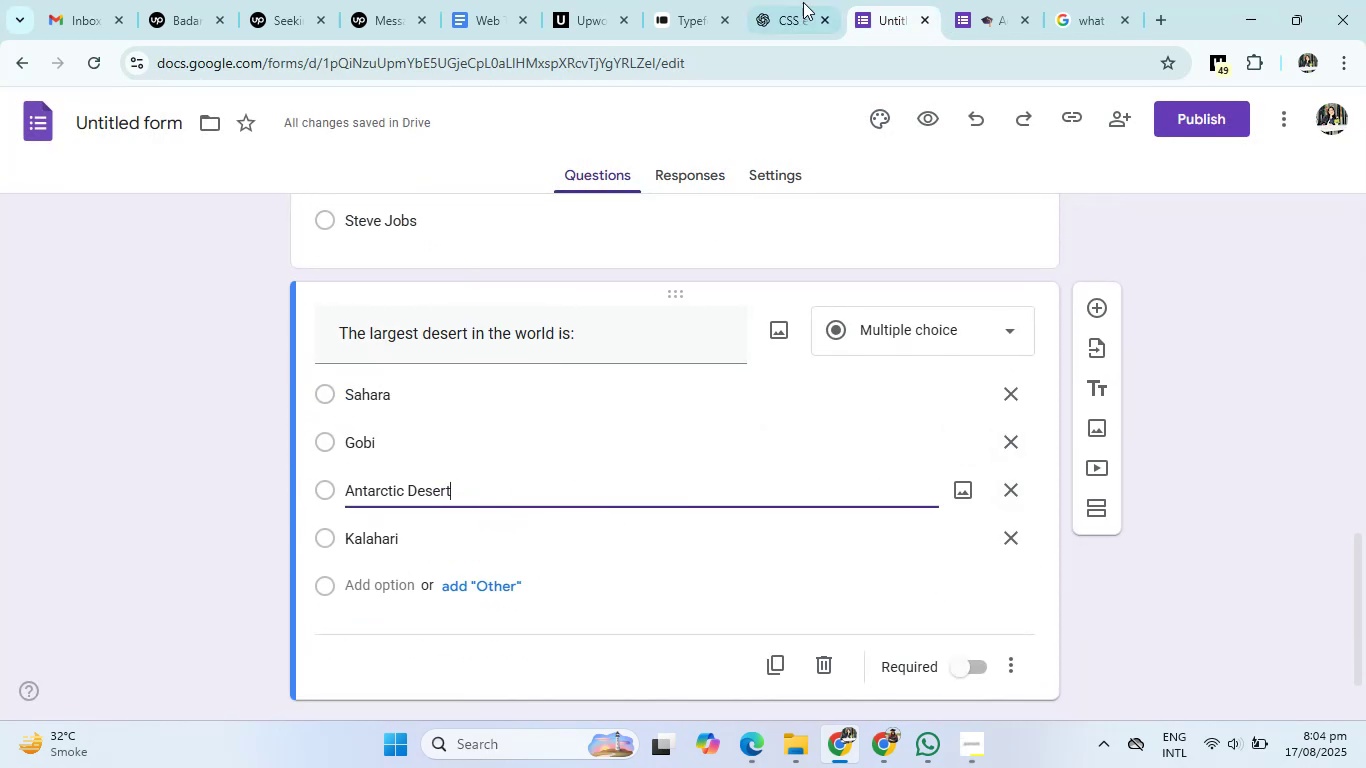 
left_click([809, 0])
 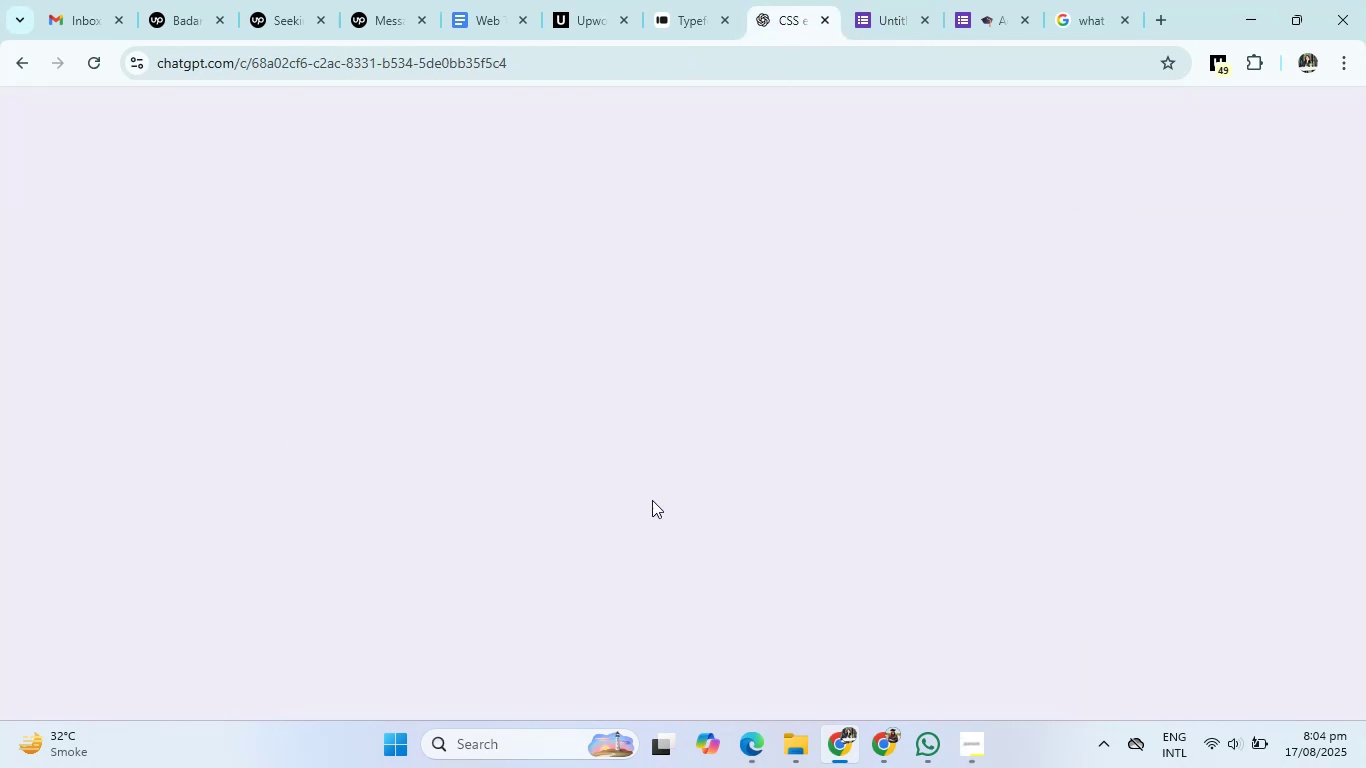 
scroll: coordinate [650, 547], scroll_direction: down, amount: 1.0
 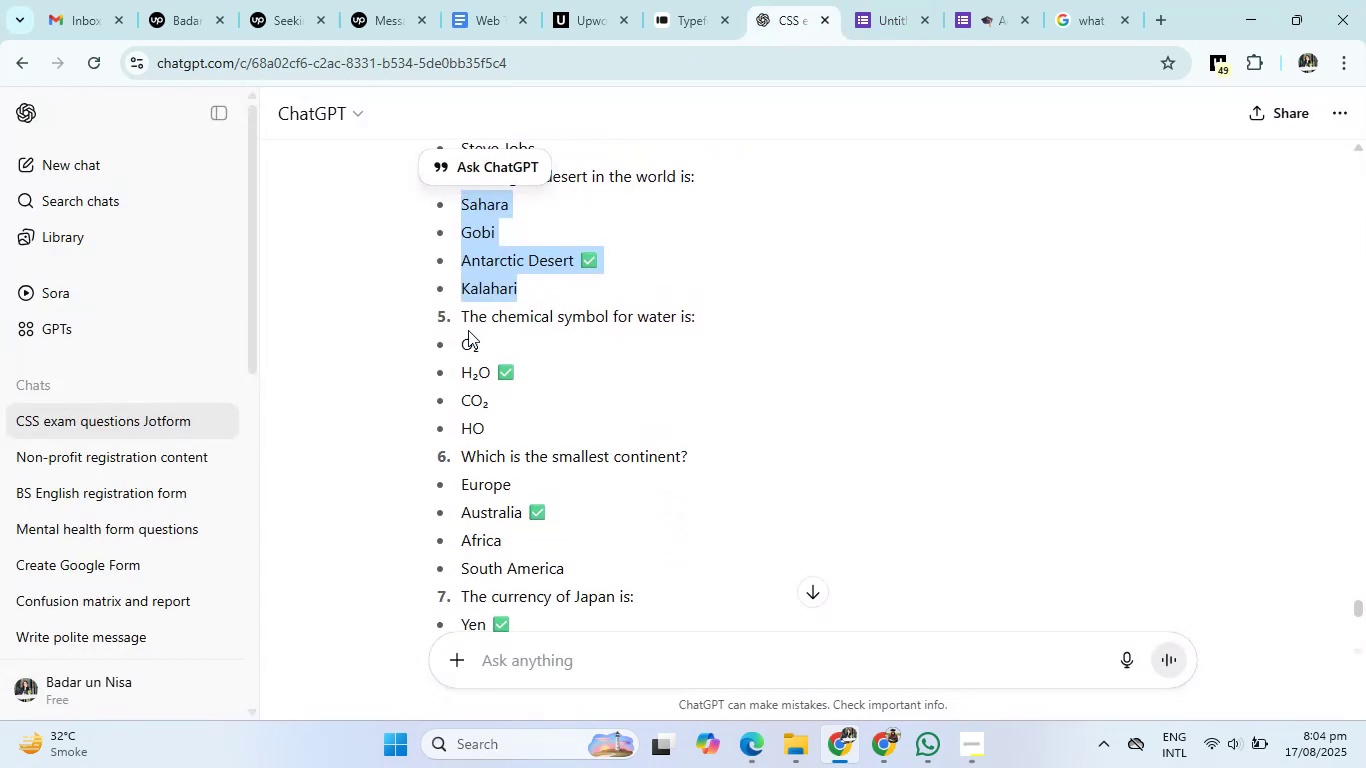 
left_click_drag(start_coordinate=[455, 315], to_coordinate=[717, 319])
 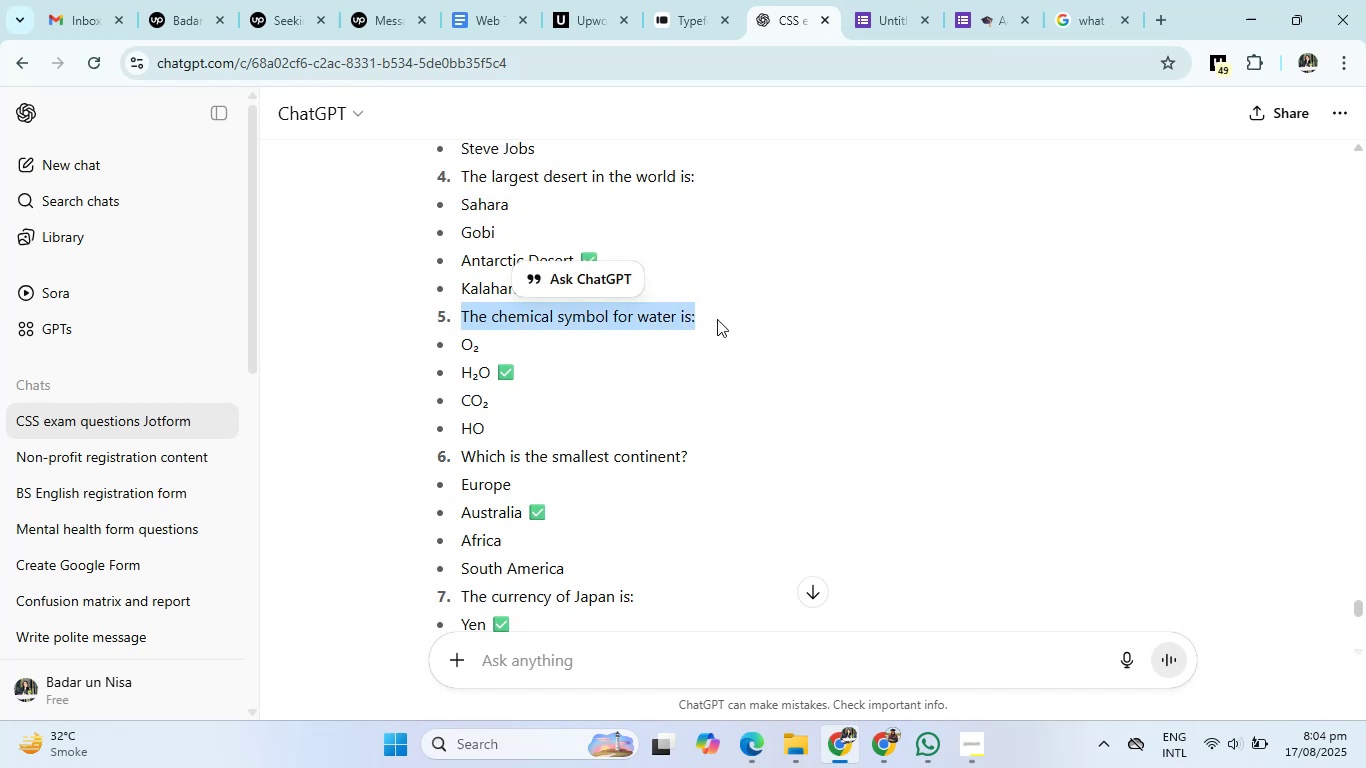 
key(Control+C)
 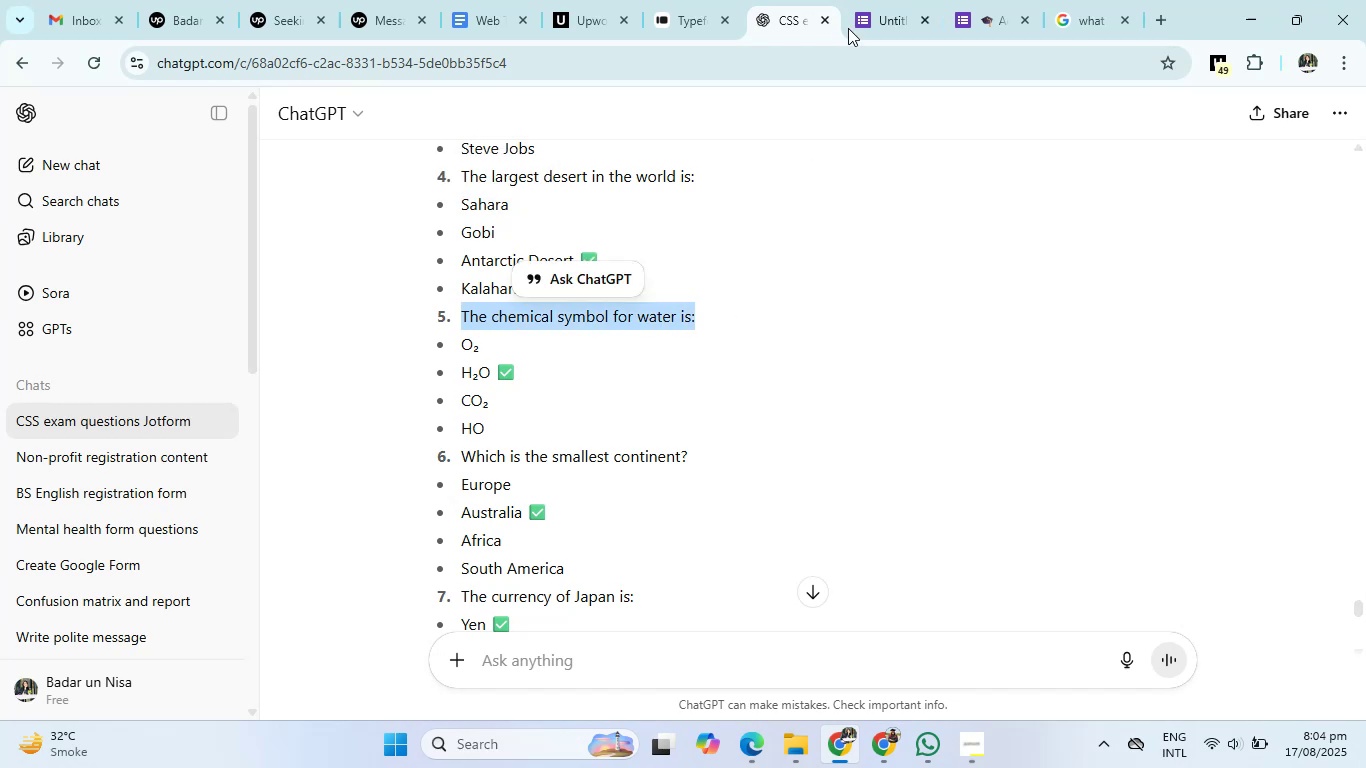 
left_click([901, 0])
 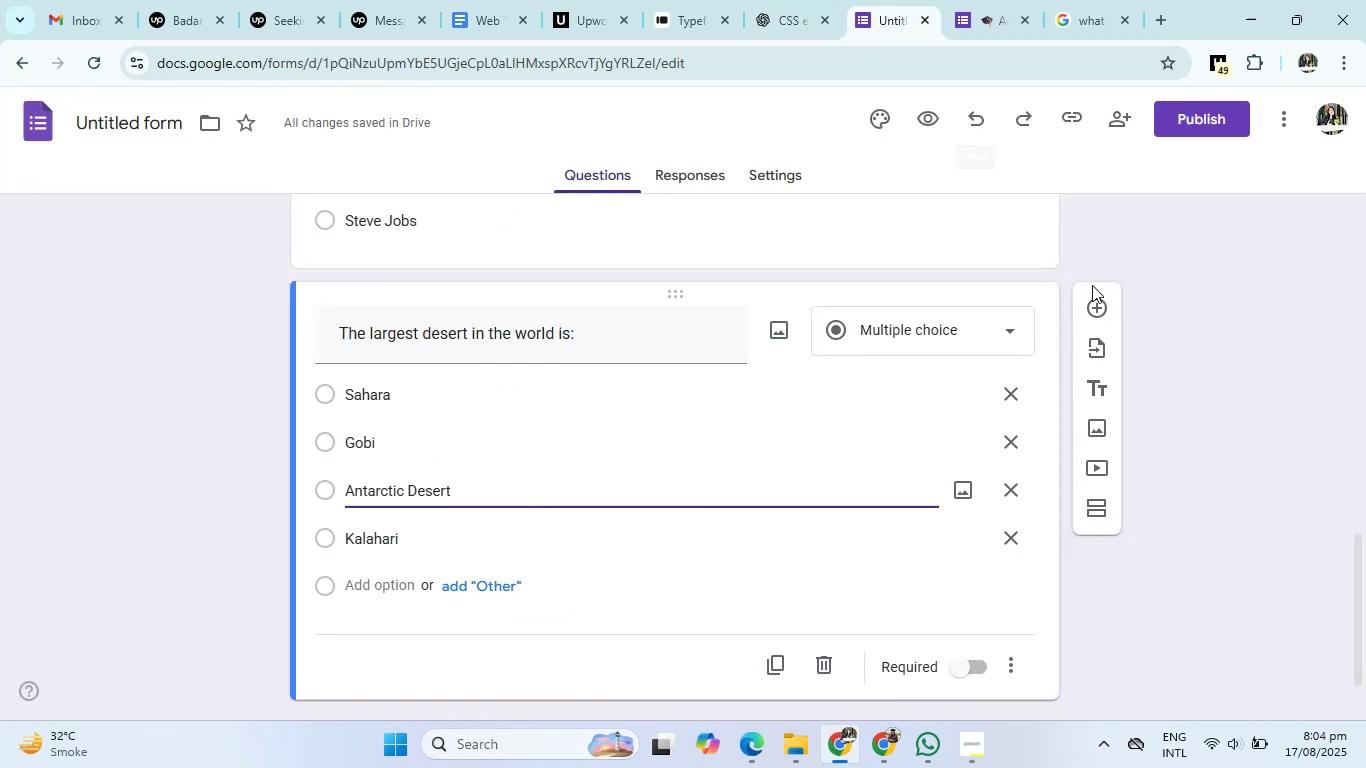 
left_click([1095, 306])
 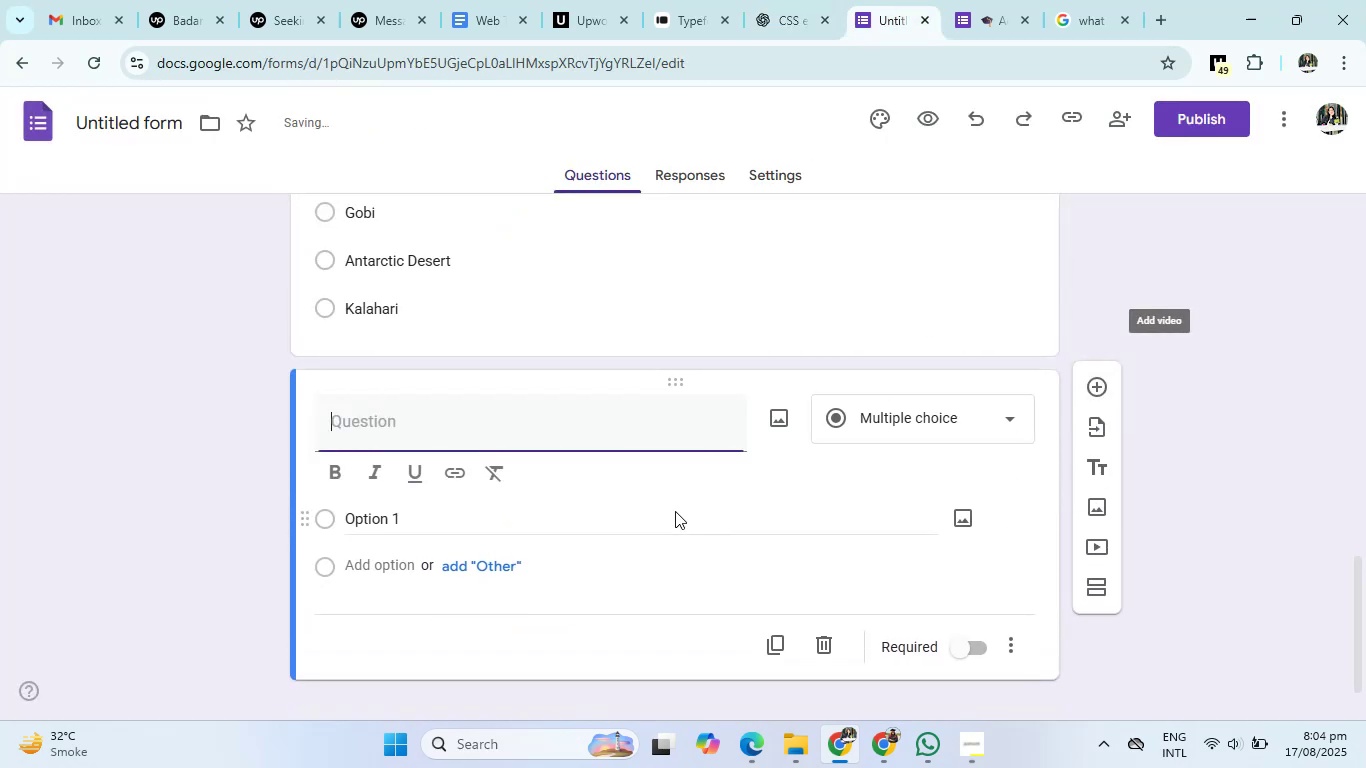 
key(Control+V)
 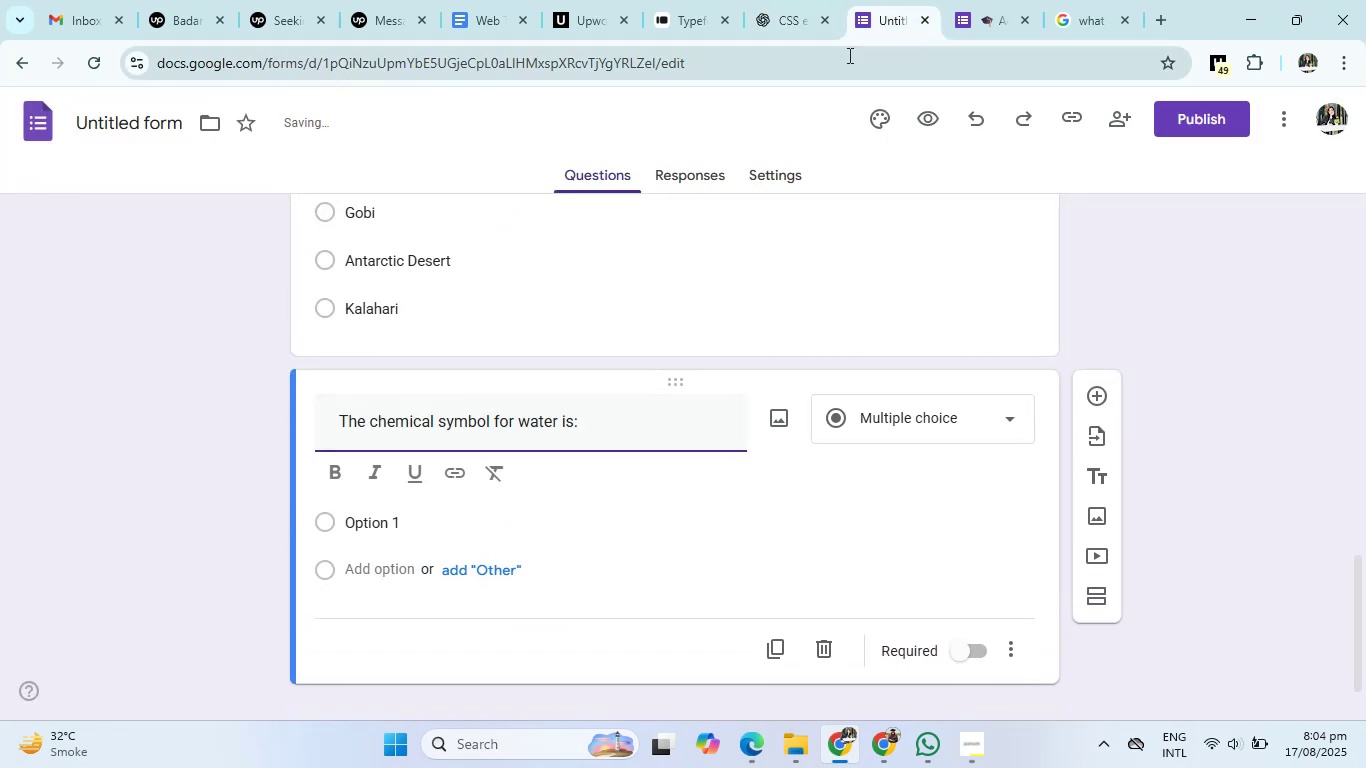 
left_click([788, 0])
 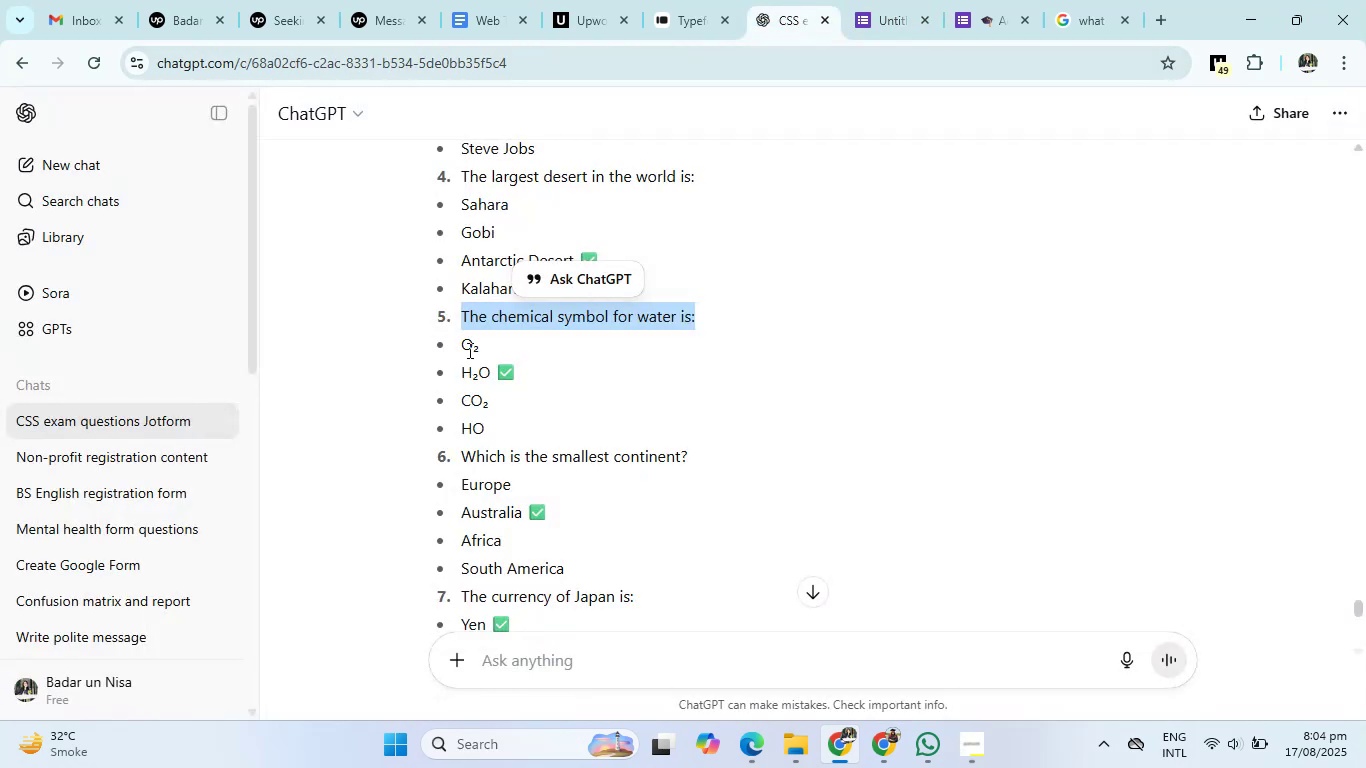 
left_click_drag(start_coordinate=[458, 342], to_coordinate=[492, 425])
 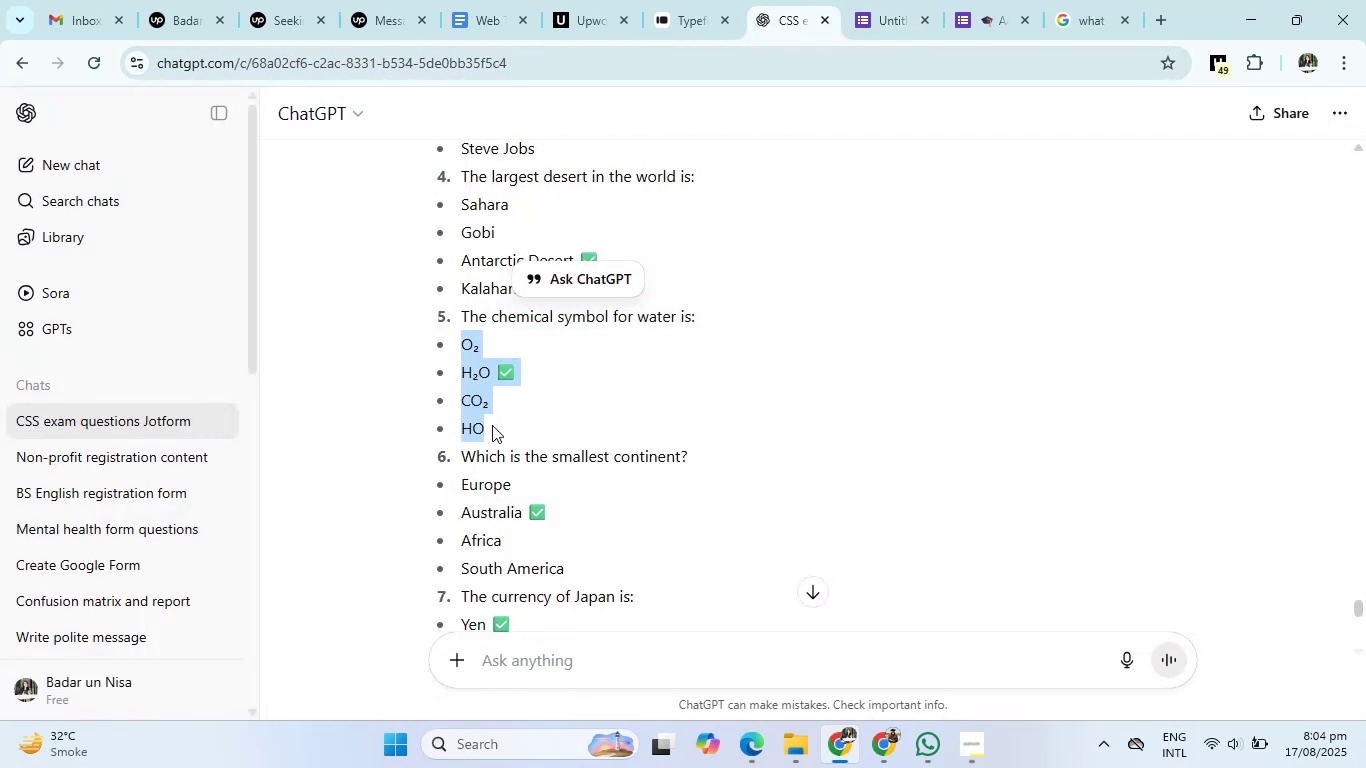 
key(Control+C)
 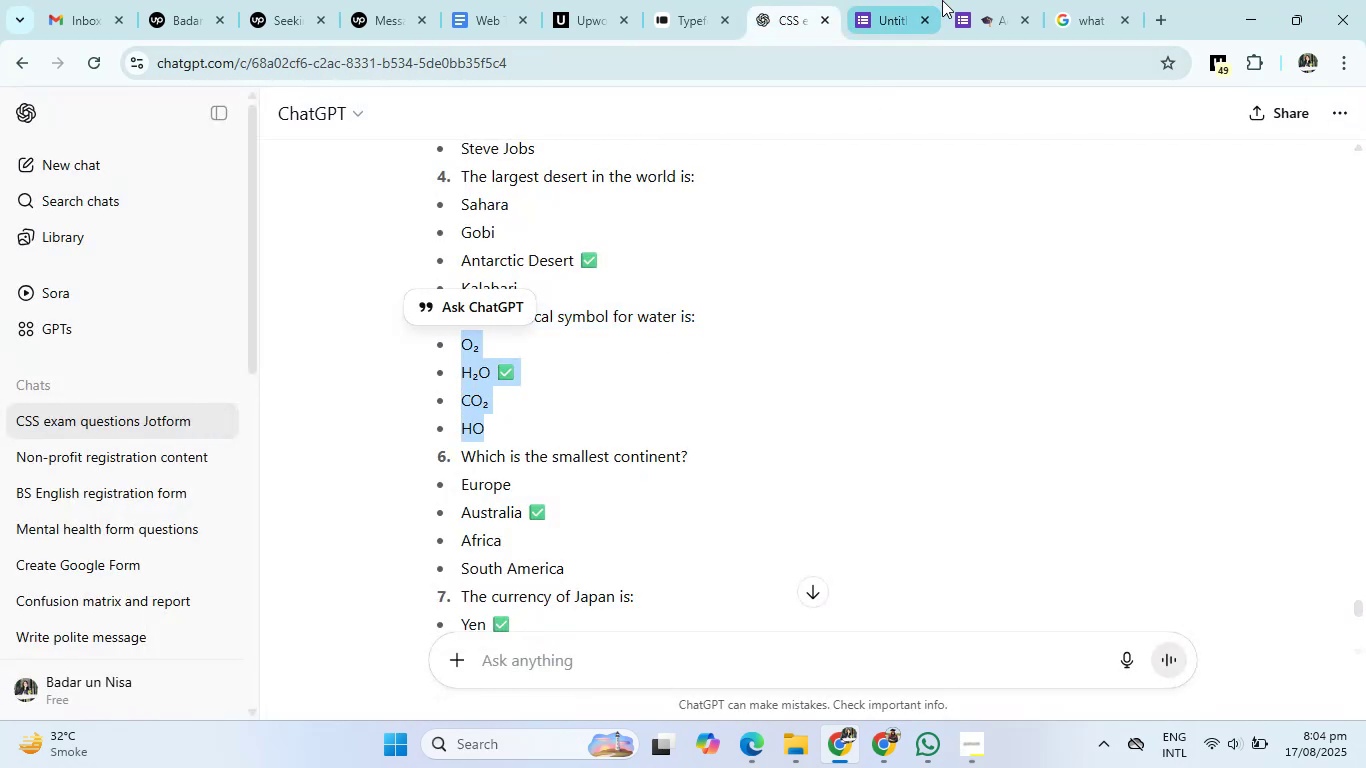 
left_click([908, 0])
 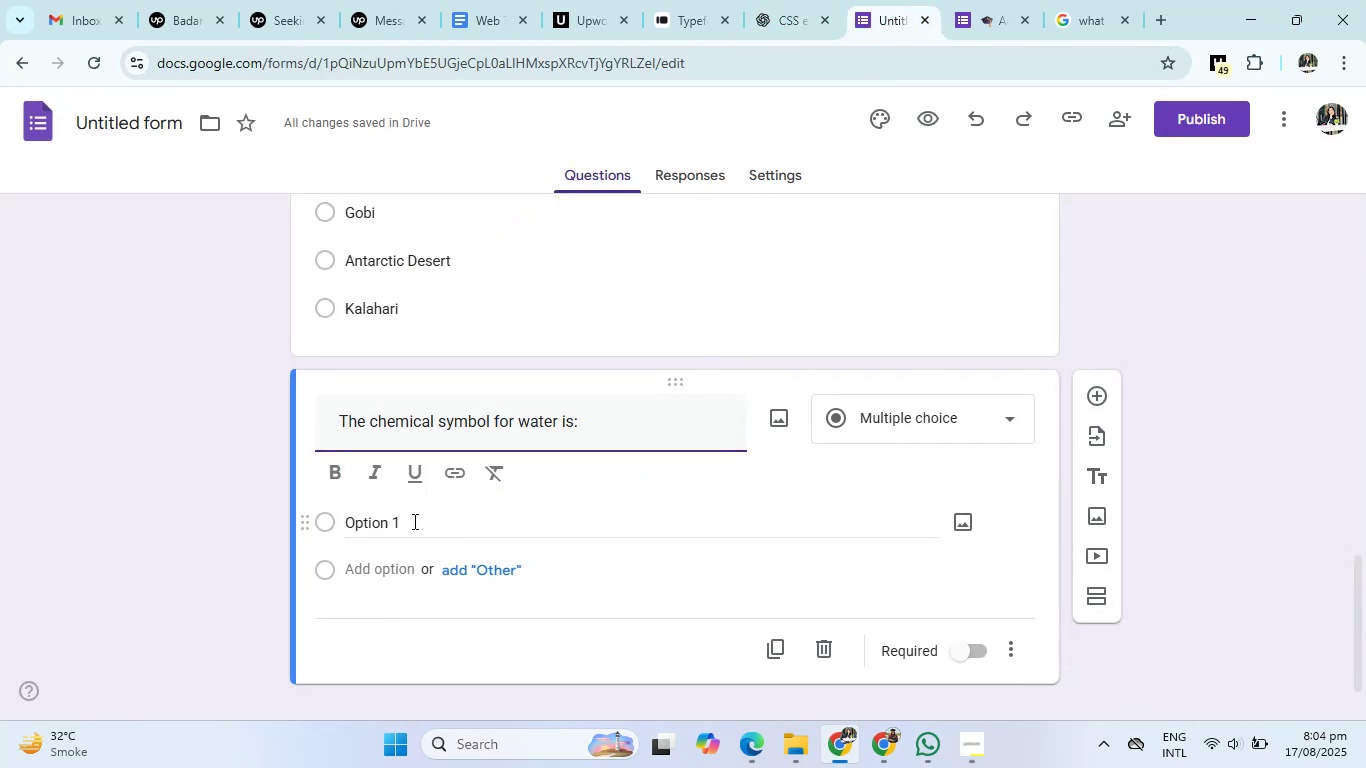 
left_click([386, 525])
 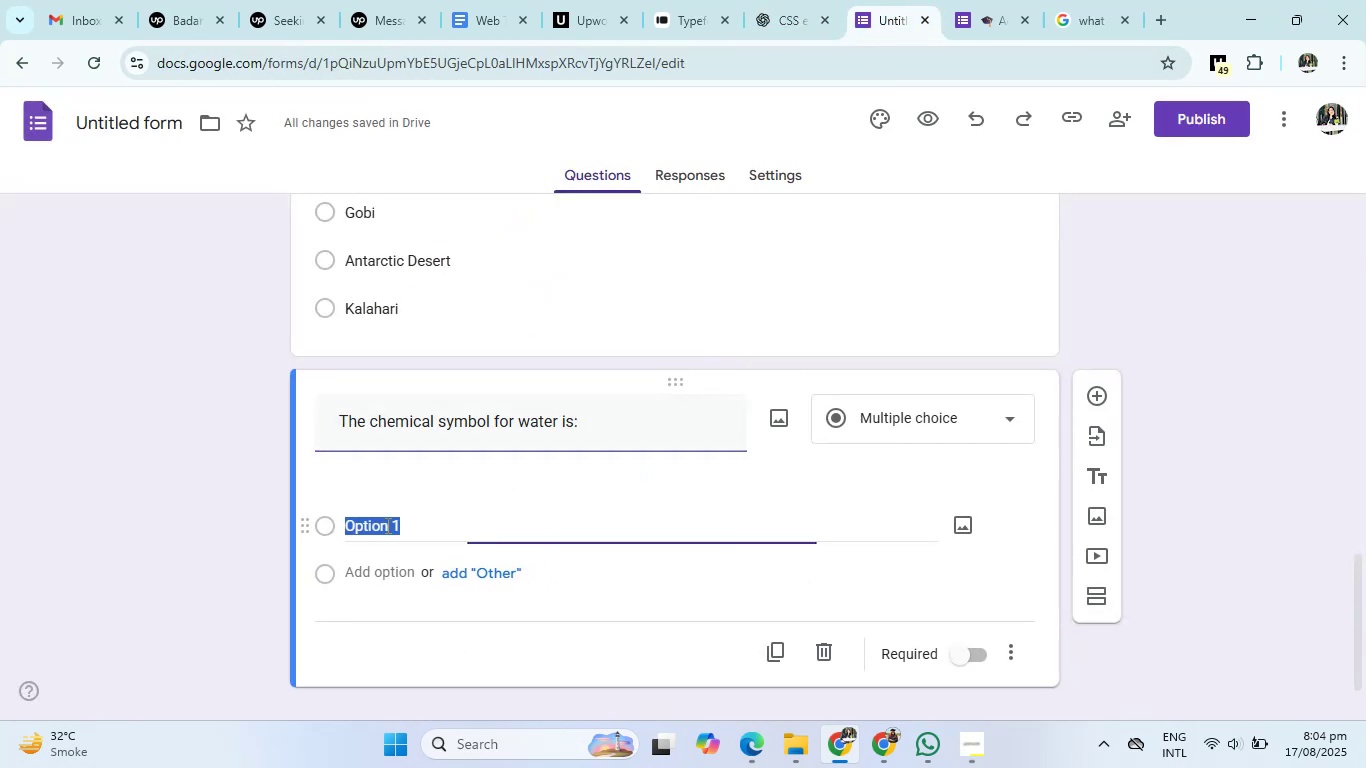 
key(Control+V)
 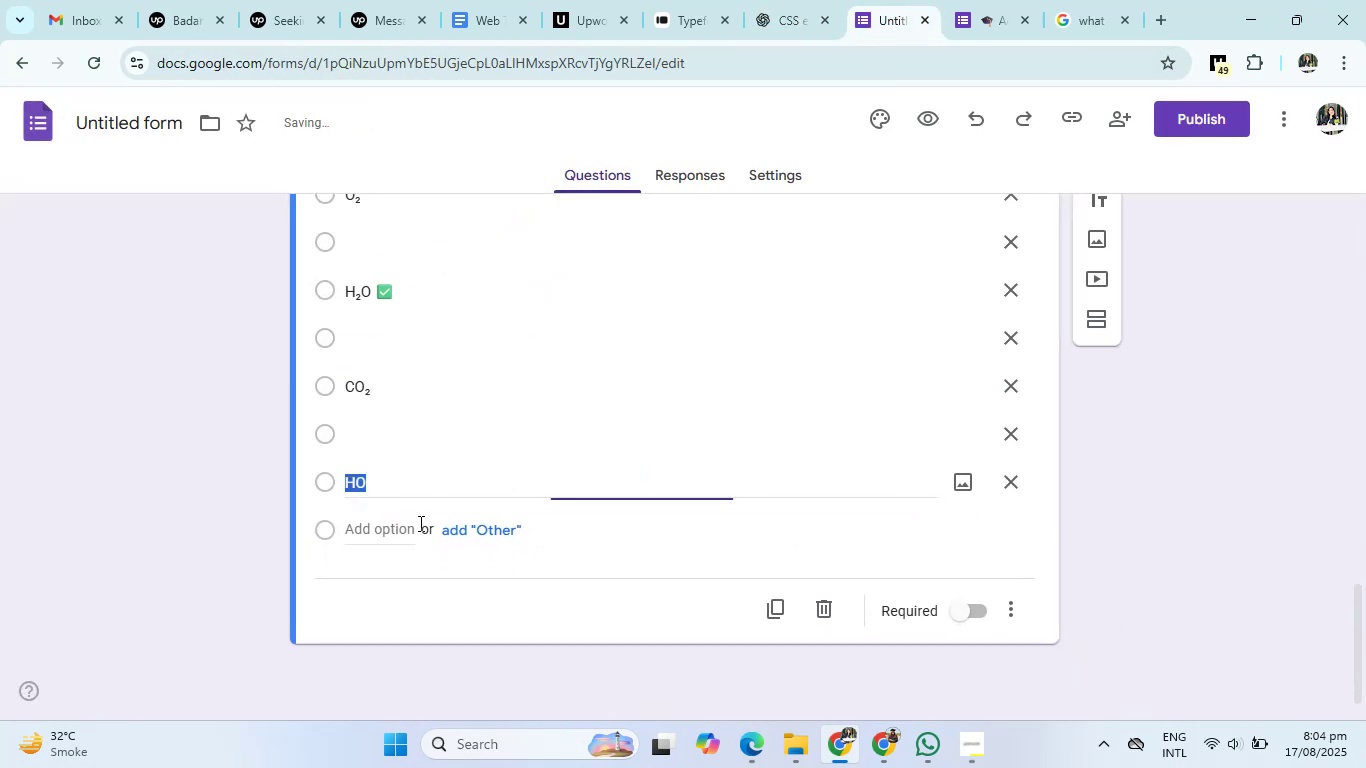 
scroll: coordinate [517, 521], scroll_direction: up, amount: 2.0
 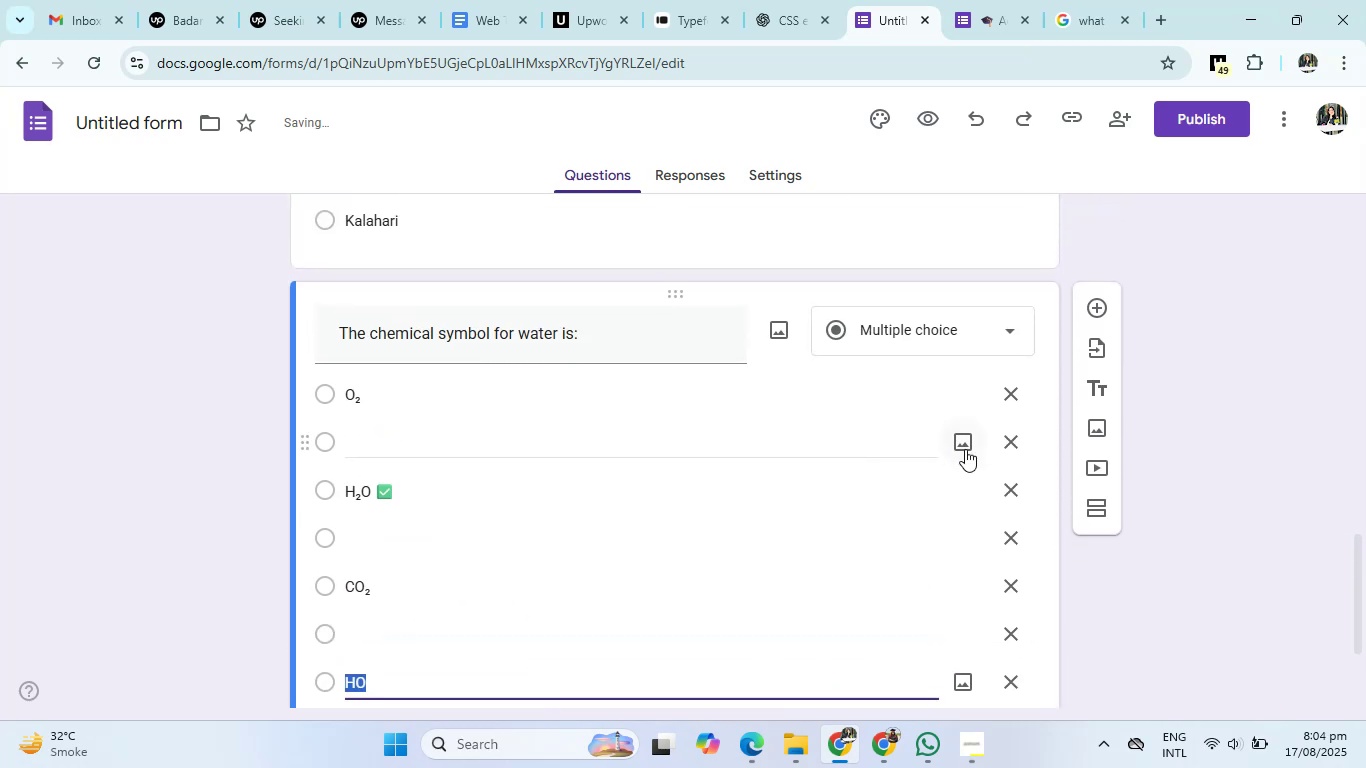 
left_click([1004, 443])
 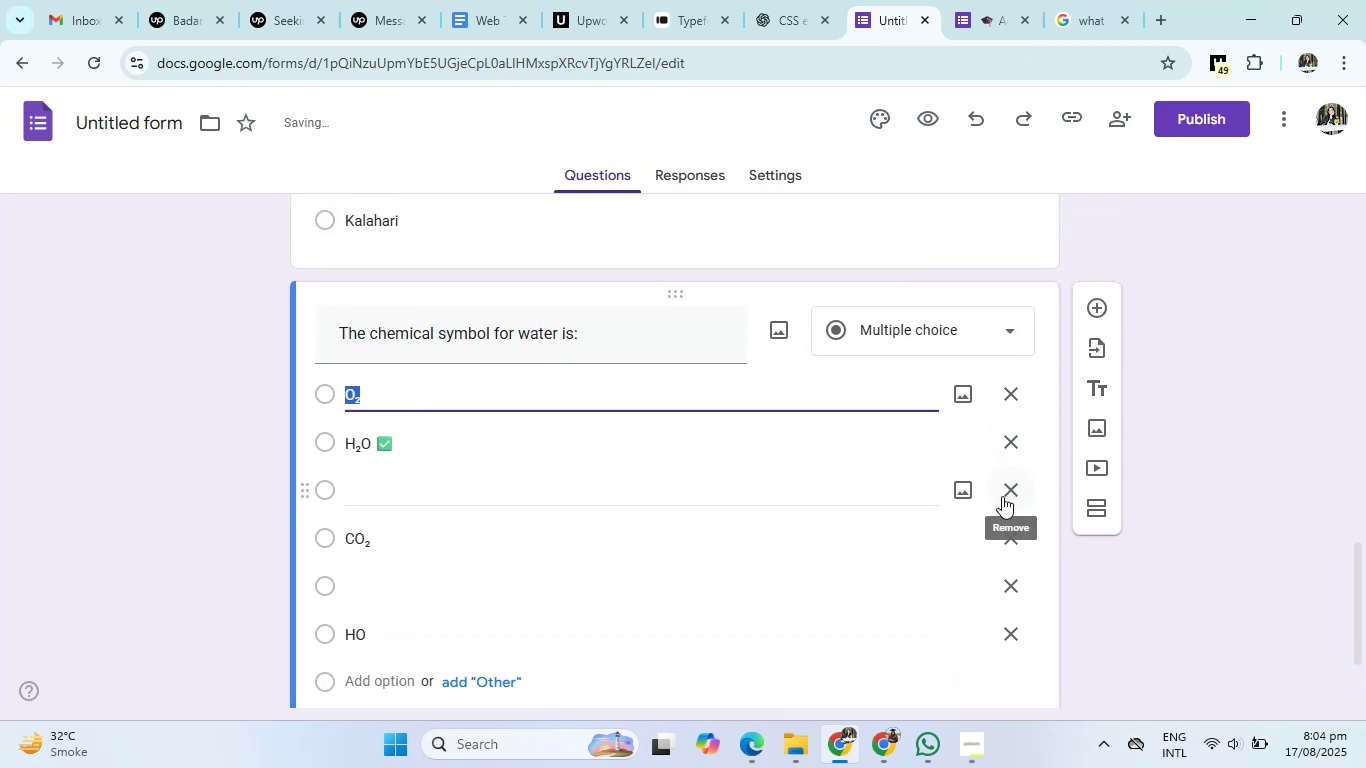 
left_click([1002, 496])
 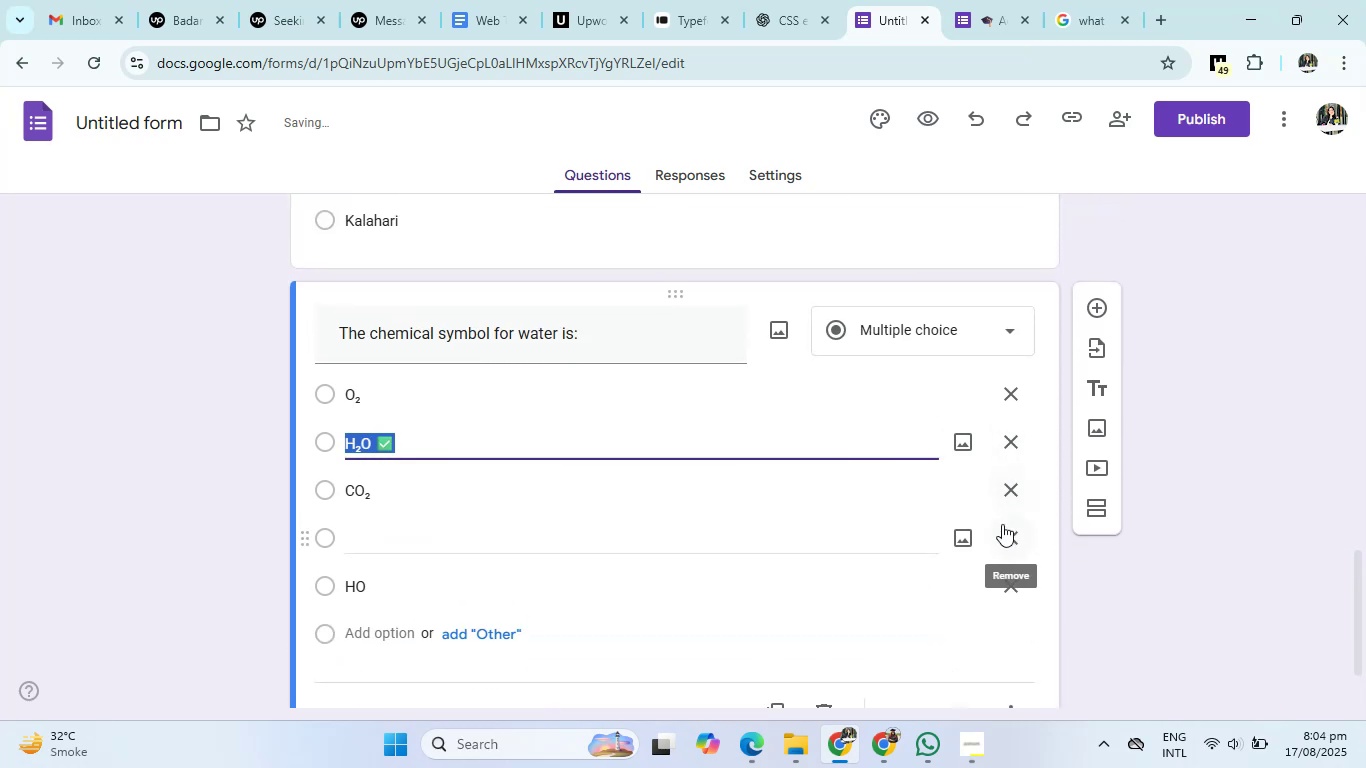 
left_click([1002, 533])
 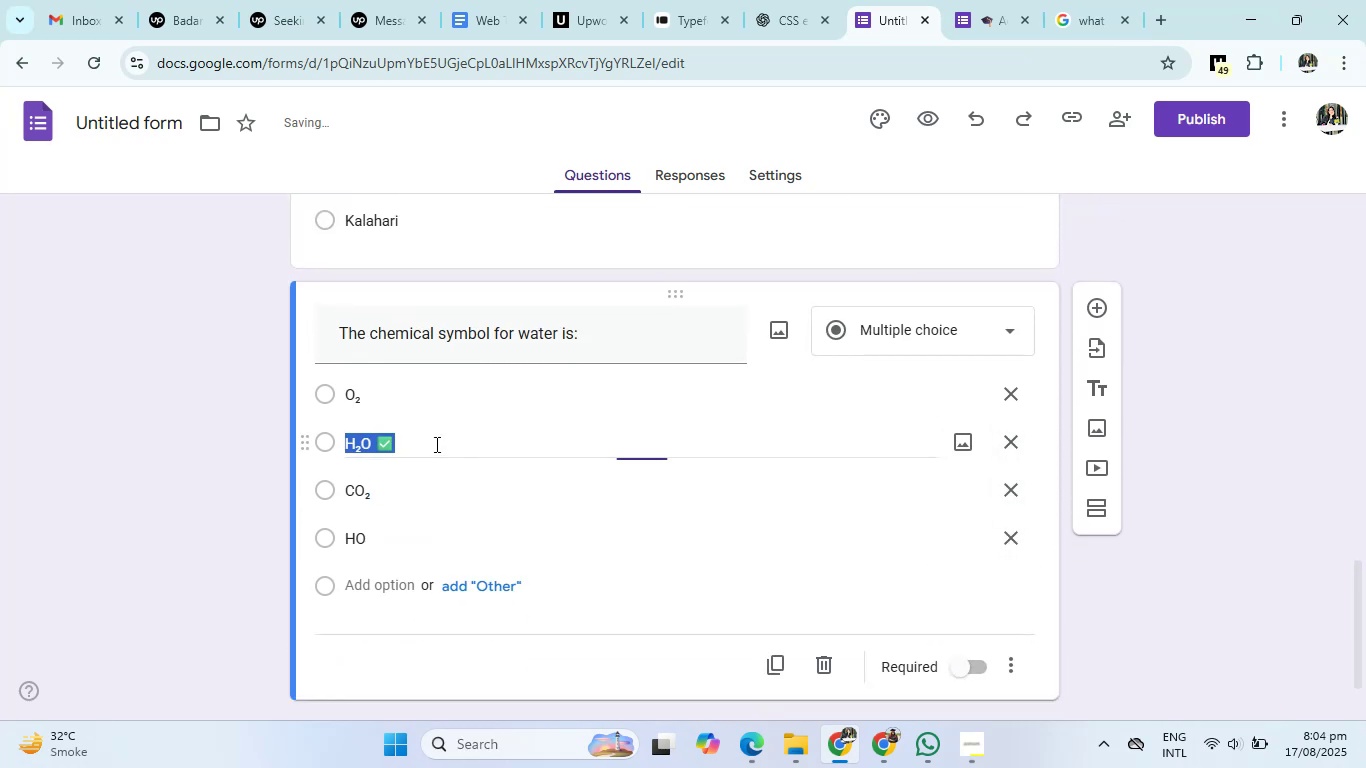 
double_click([438, 436])
 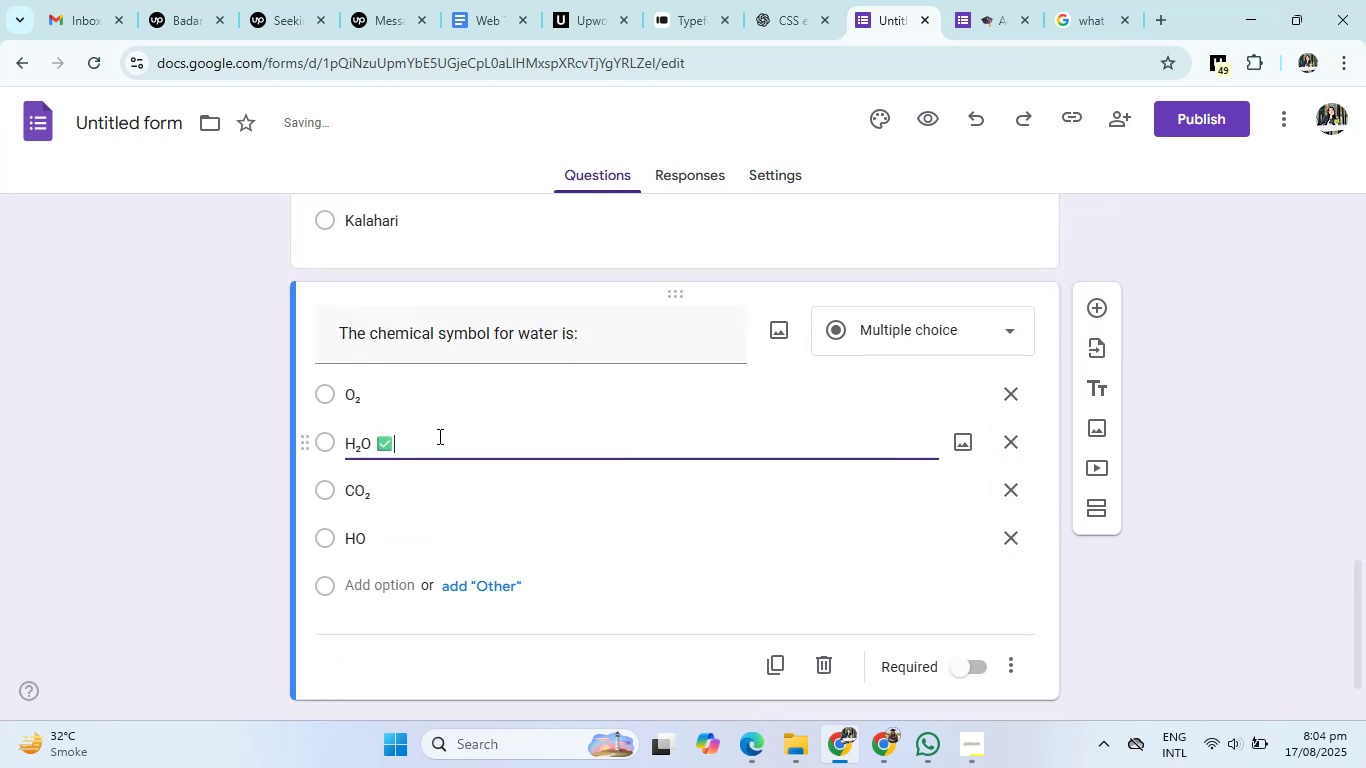 
key(Backspace)
 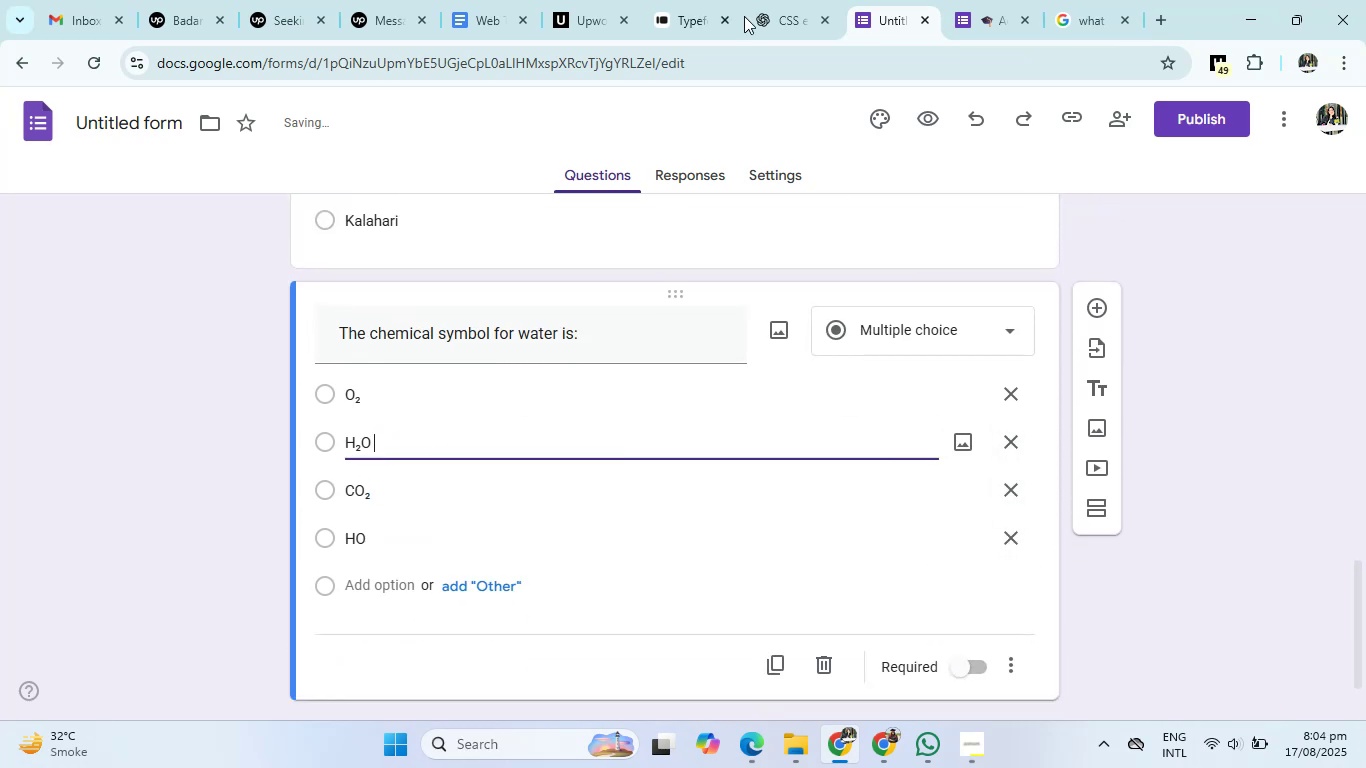 
left_click([768, 0])
 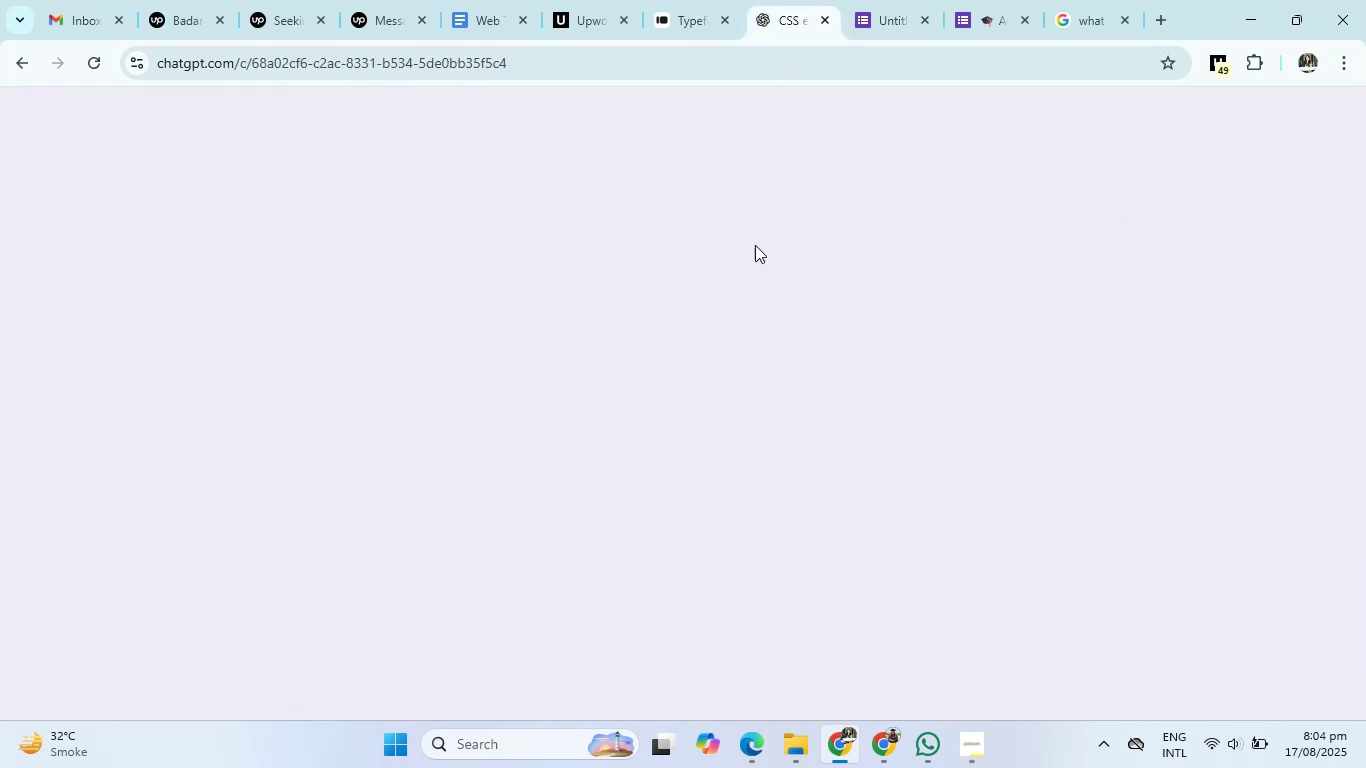 
scroll: coordinate [704, 415], scroll_direction: down, amount: 2.0
 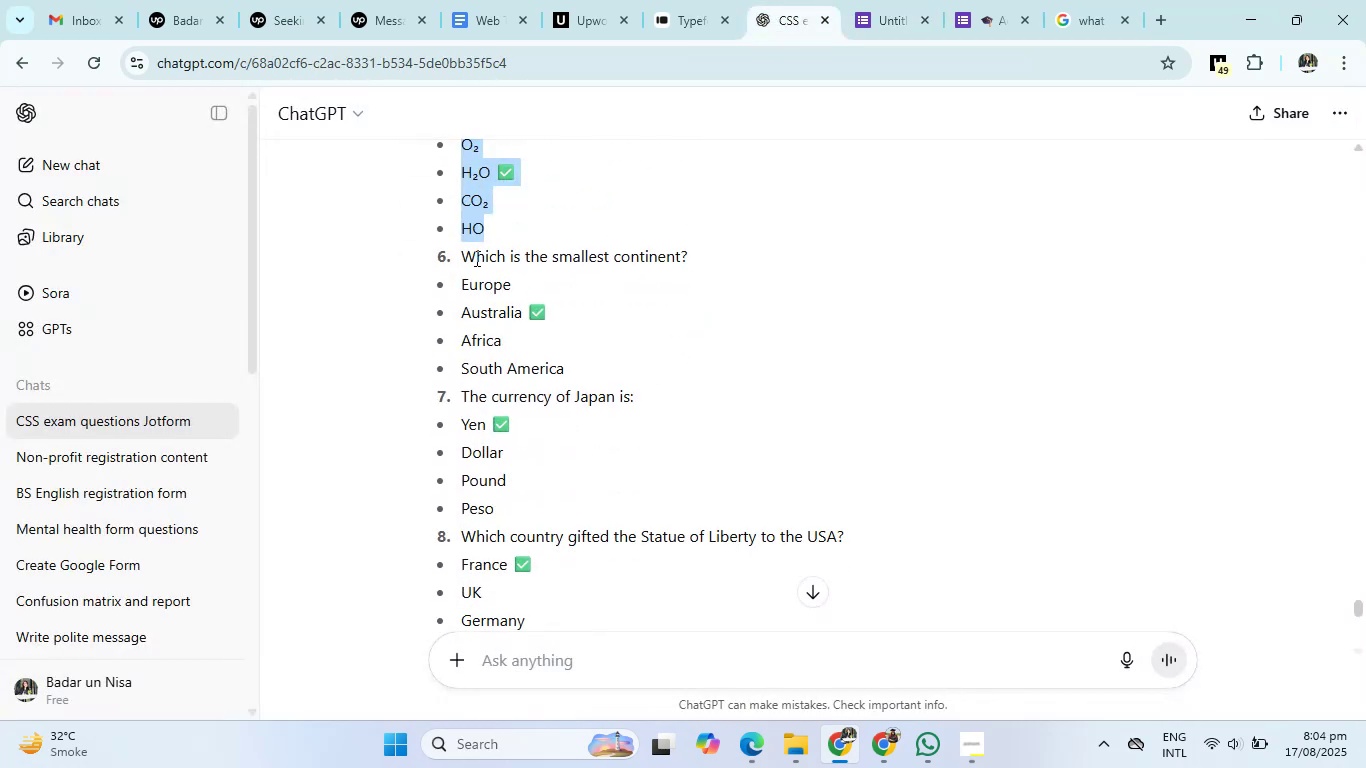 
left_click_drag(start_coordinate=[461, 253], to_coordinate=[731, 247])
 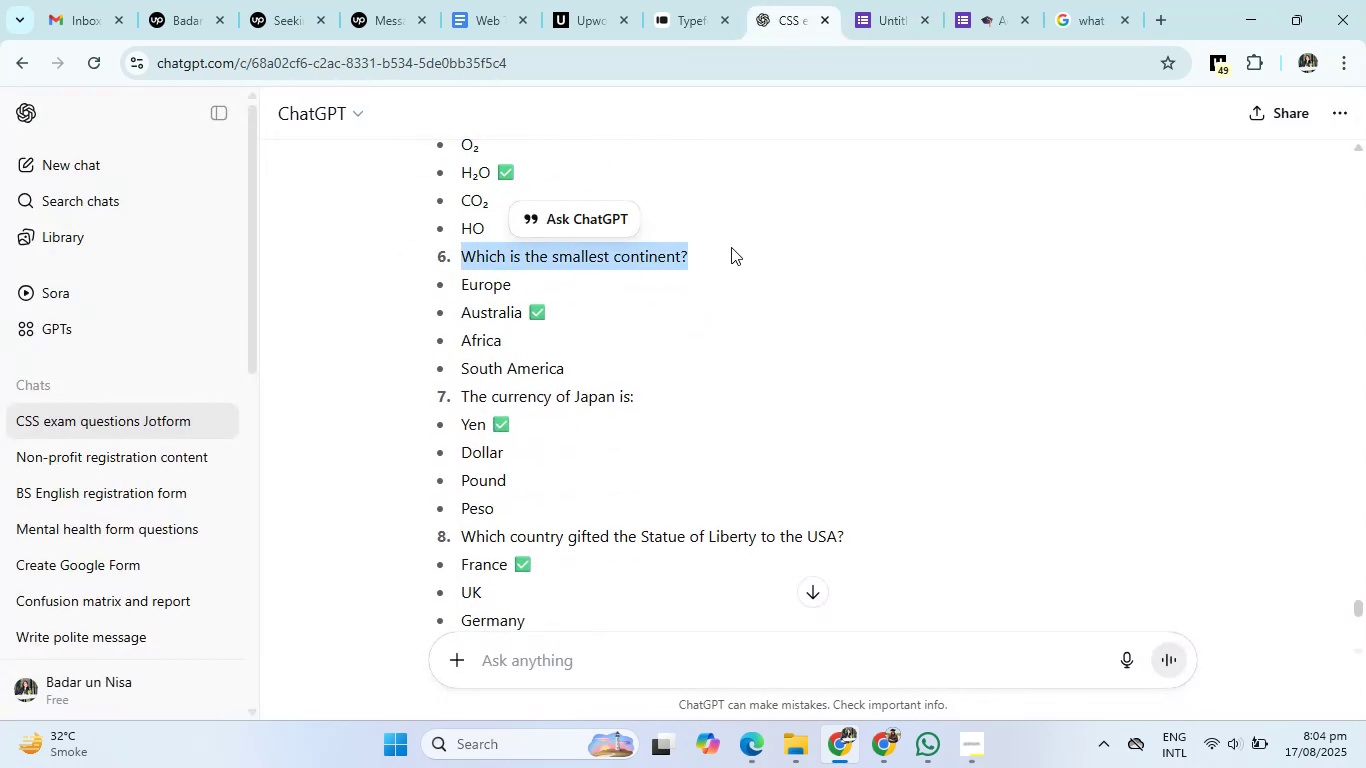 
key(Control+C)
 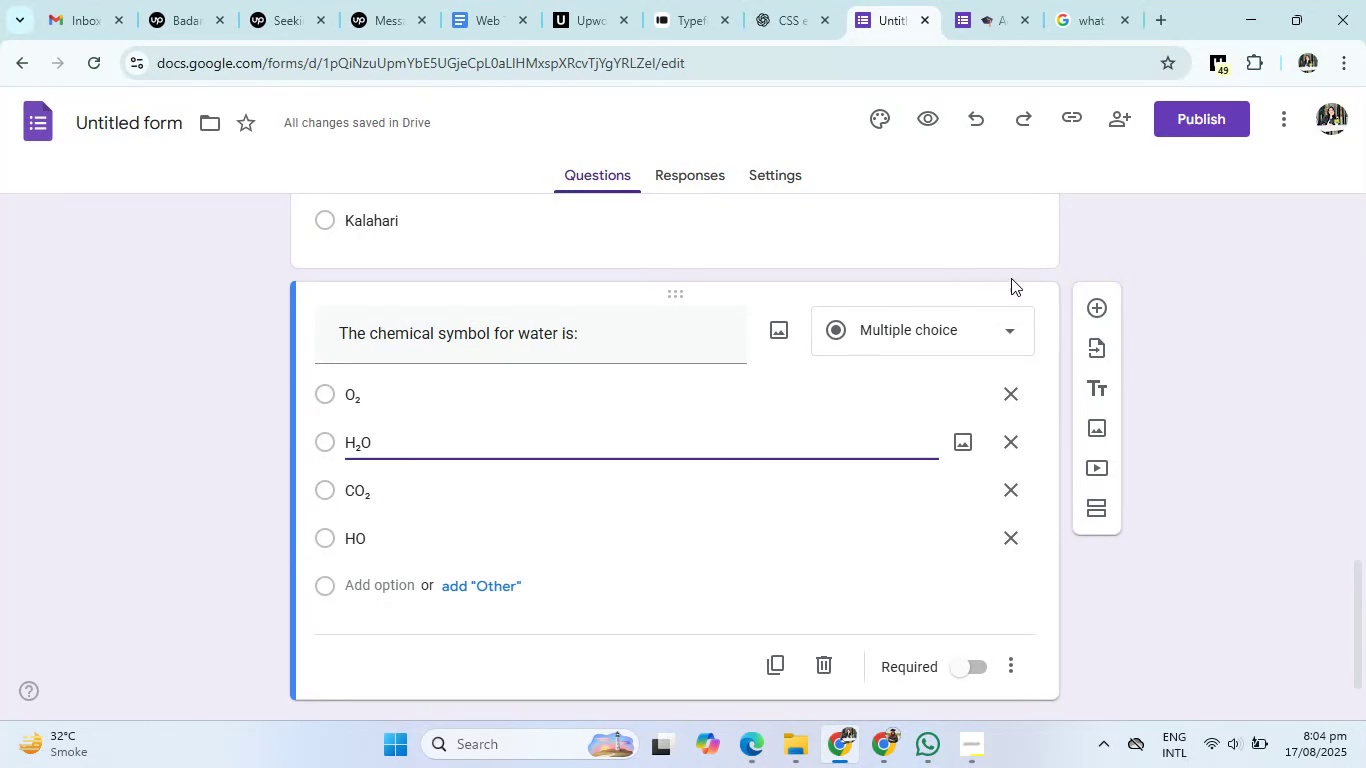 
left_click([1084, 303])
 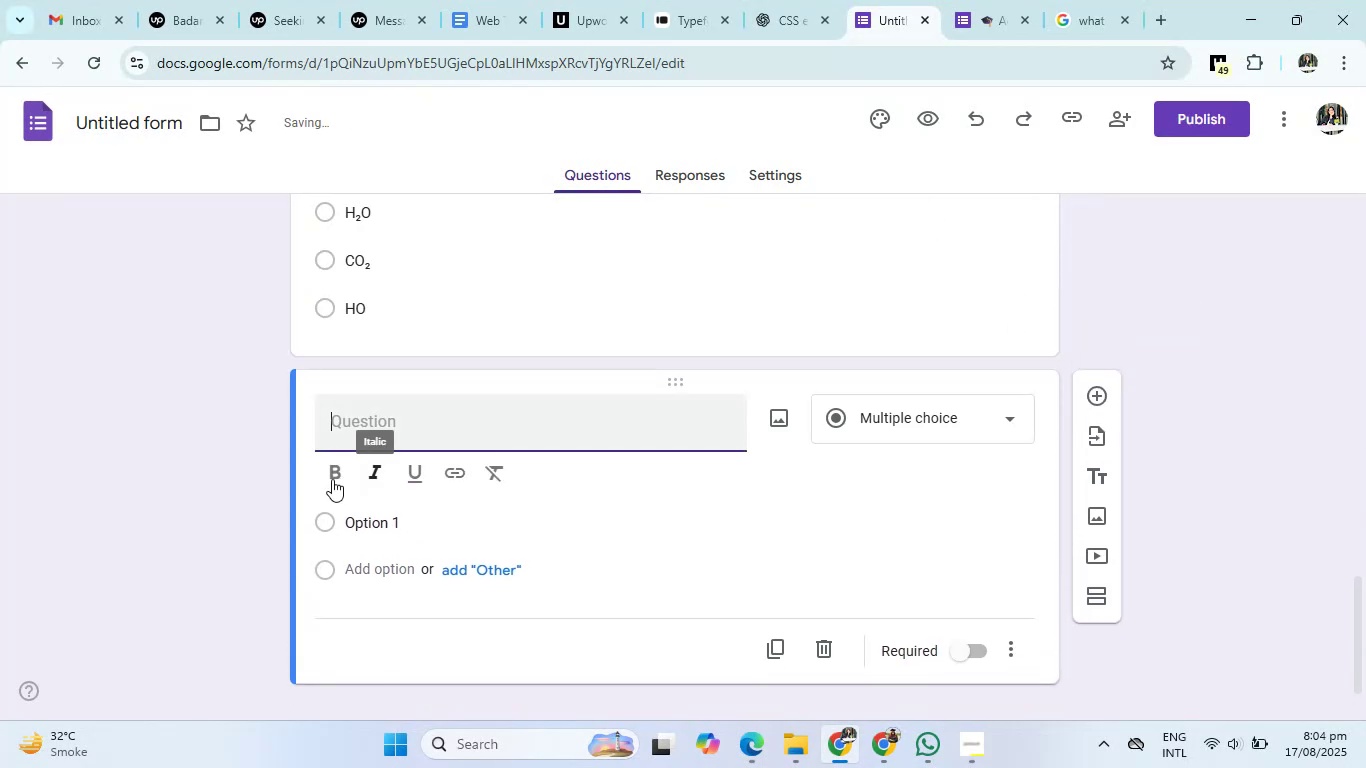 
key(Control+V)
 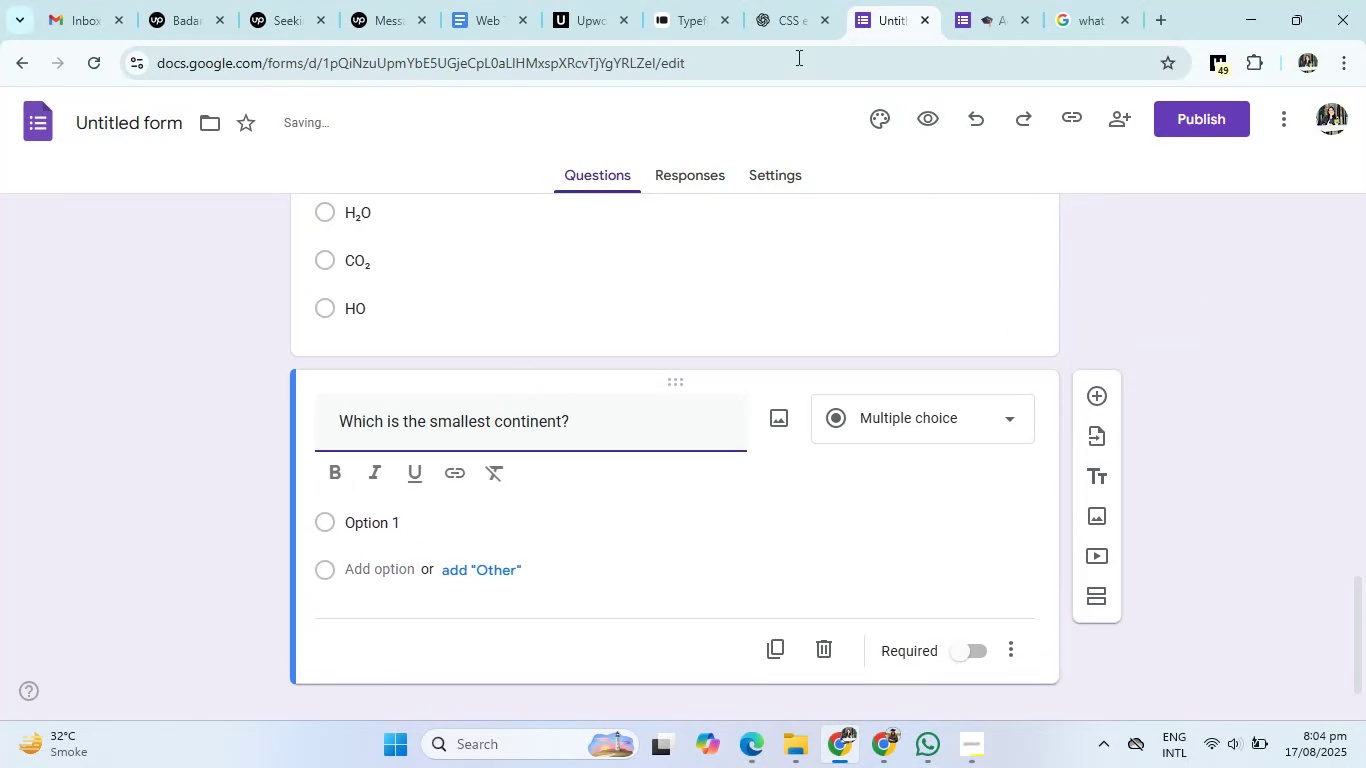 
left_click([809, 5])
 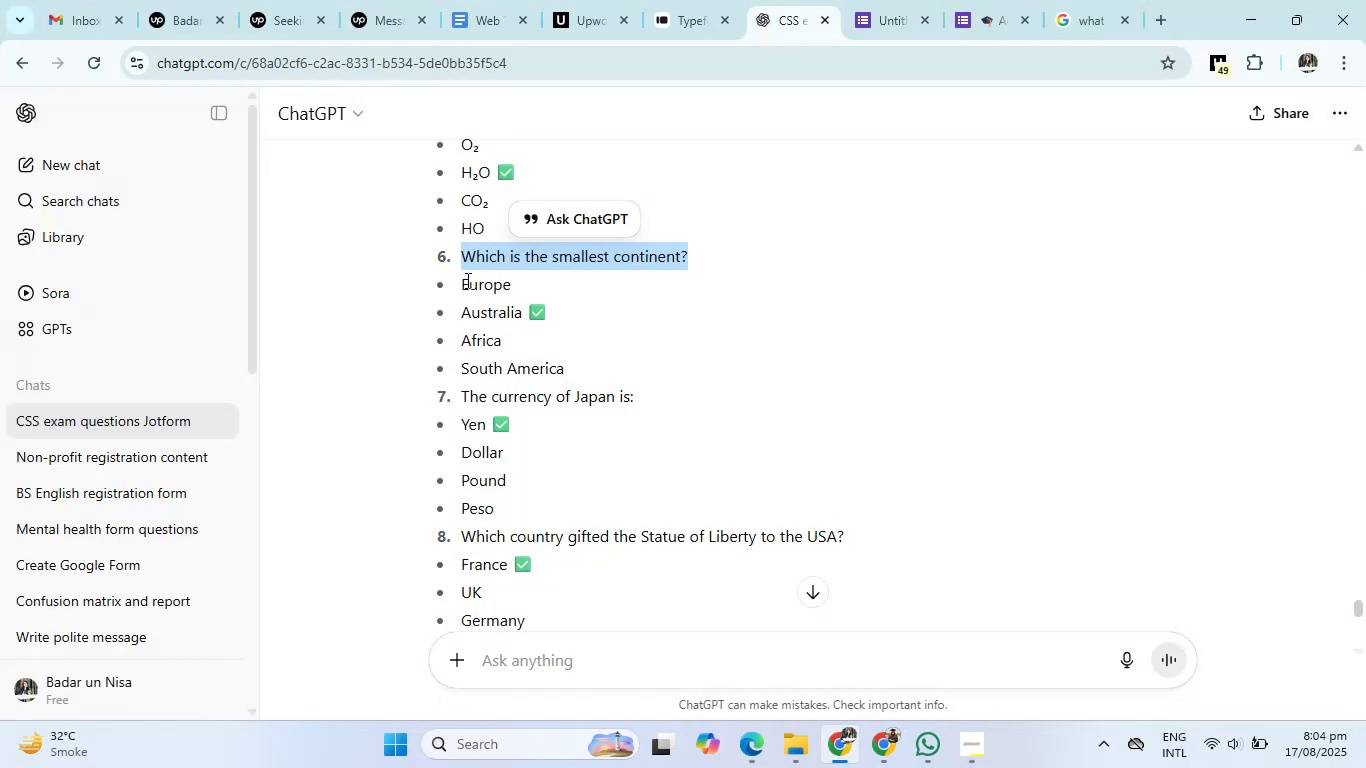 
left_click_drag(start_coordinate=[463, 280], to_coordinate=[567, 358])
 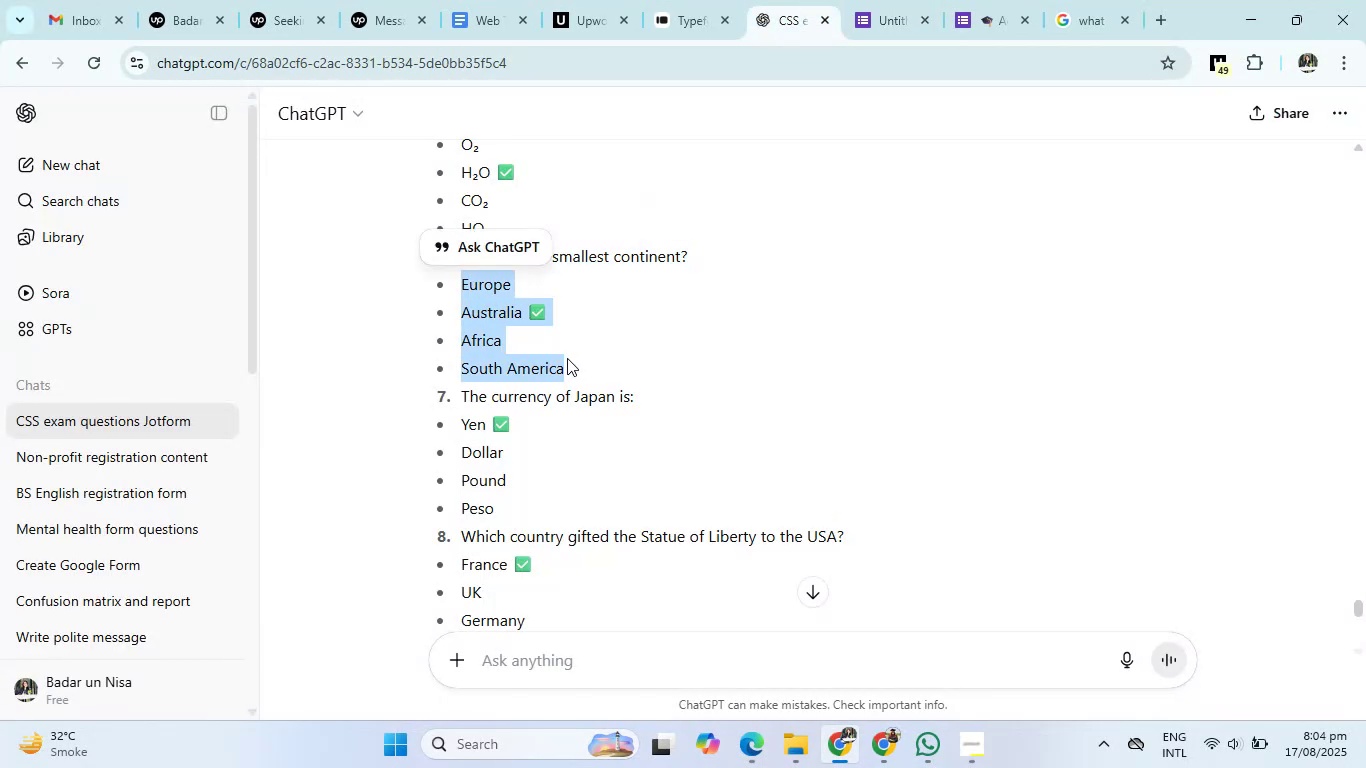 
key(Control+C)
 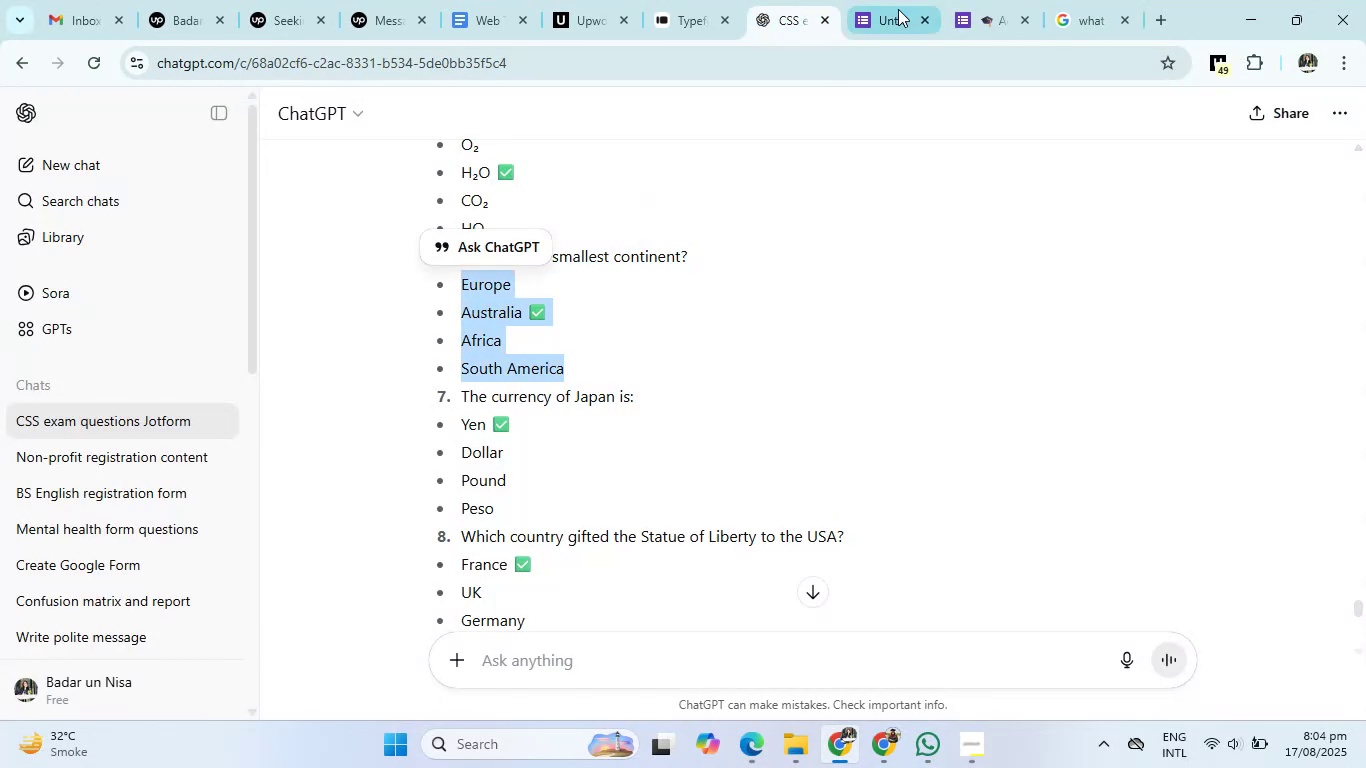 
left_click([883, 0])
 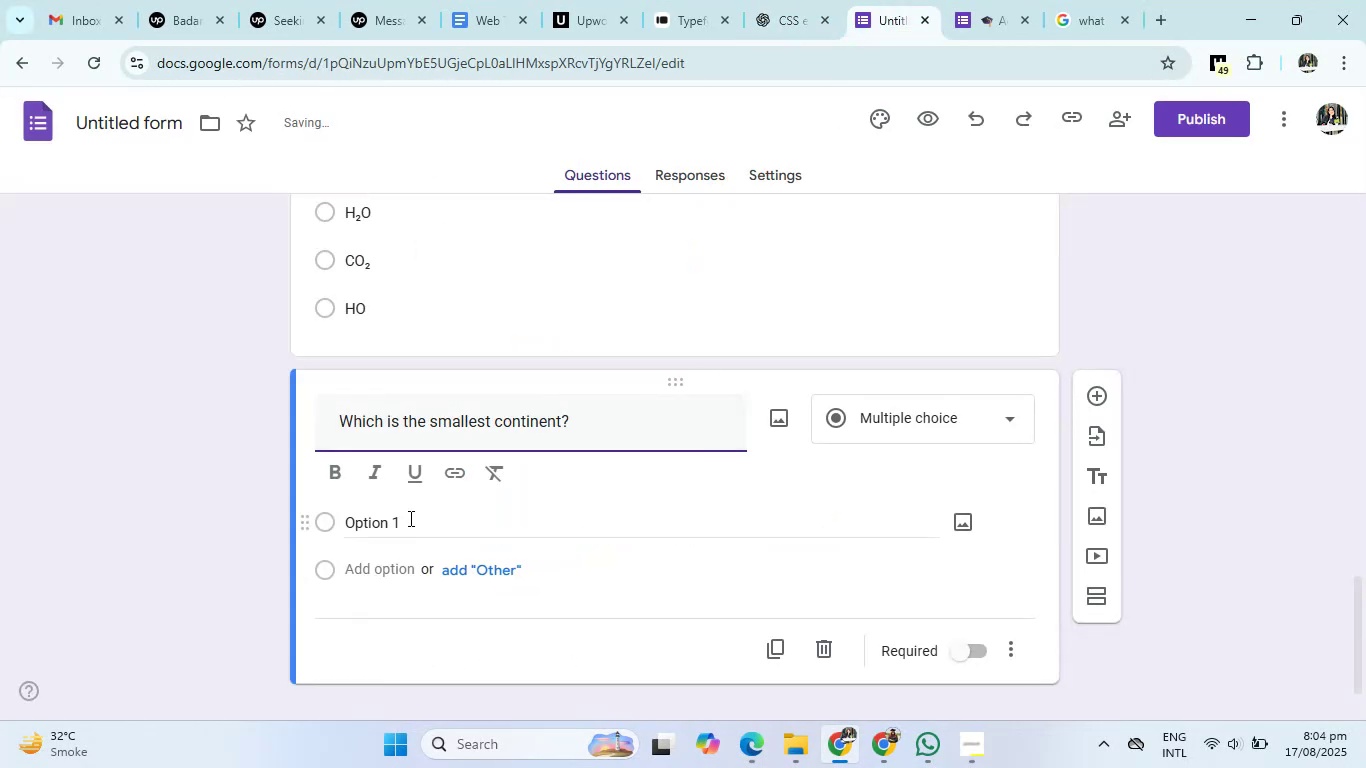 
left_click([382, 526])
 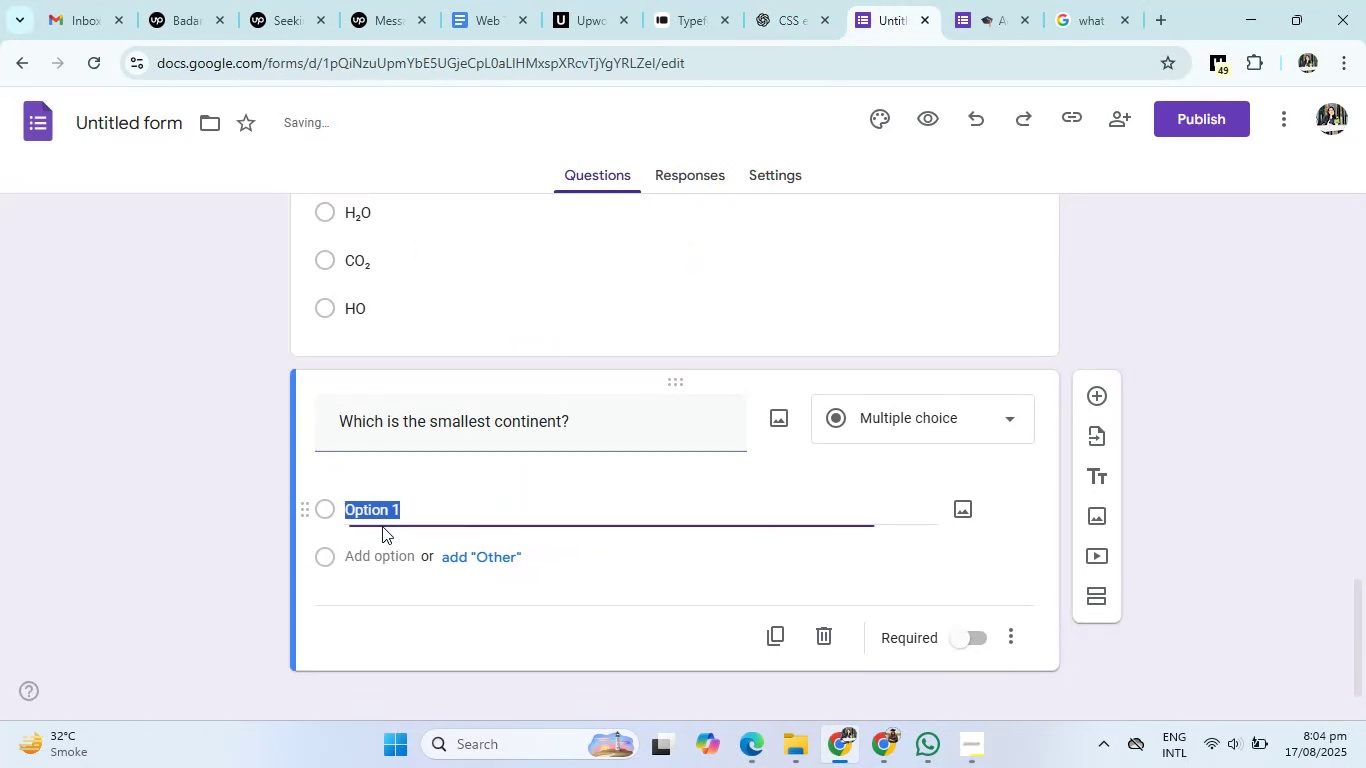 
key(Control+V)
 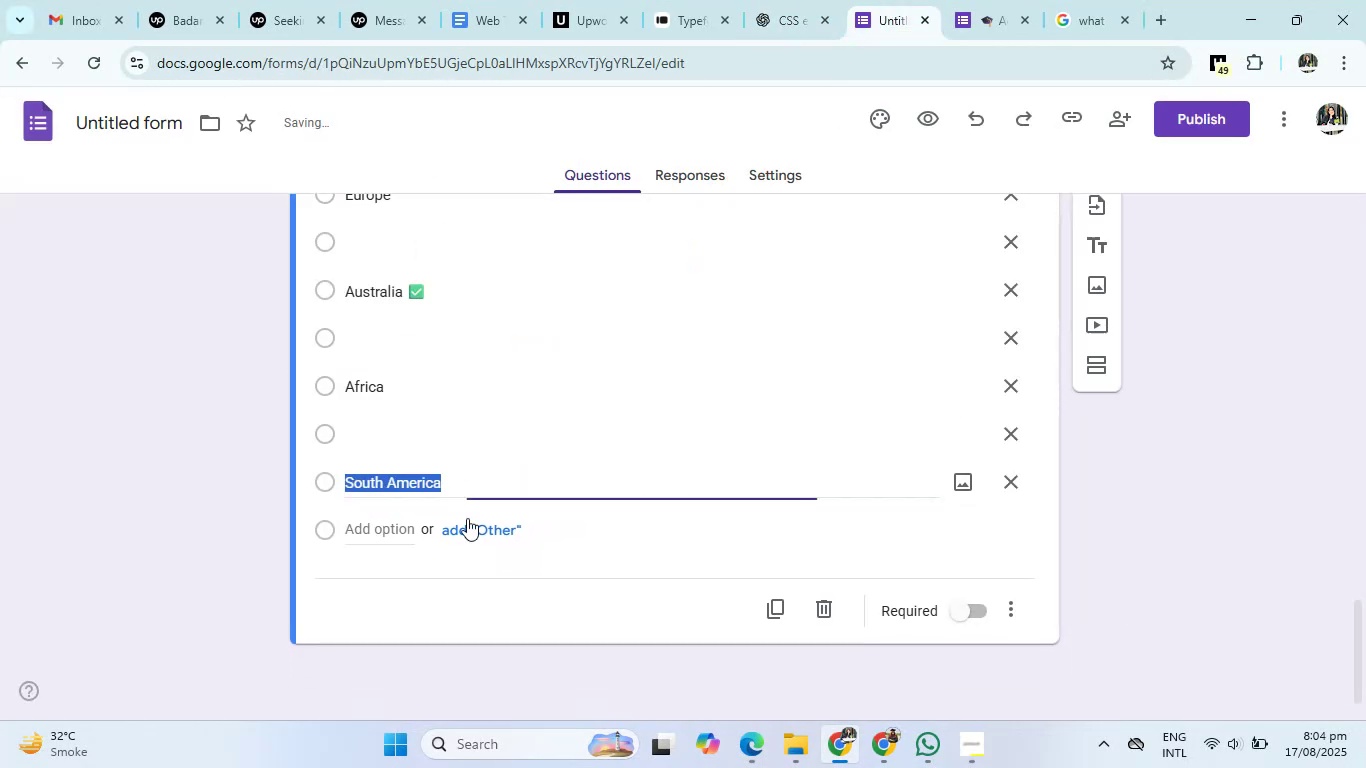 
scroll: coordinate [613, 505], scroll_direction: up, amount: 2.0
 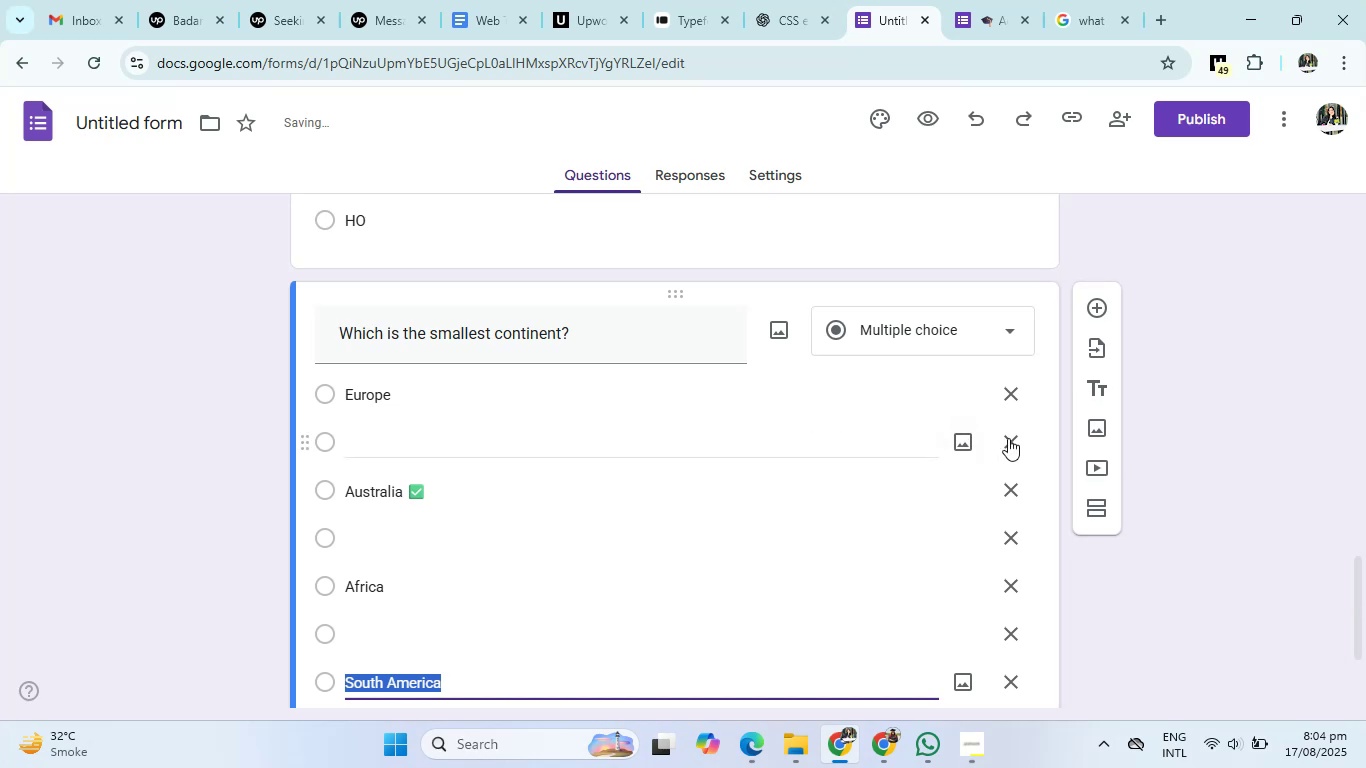 
left_click([1022, 442])
 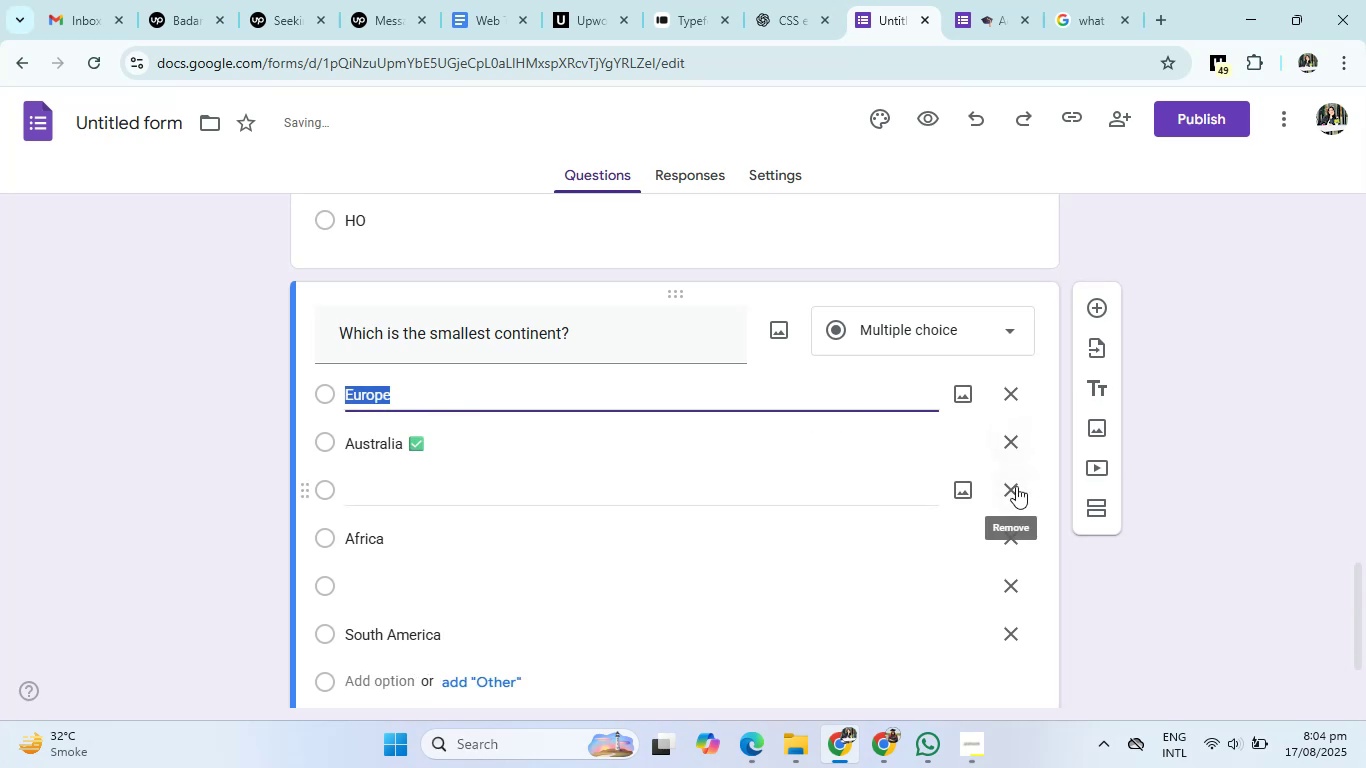 
left_click([1016, 486])
 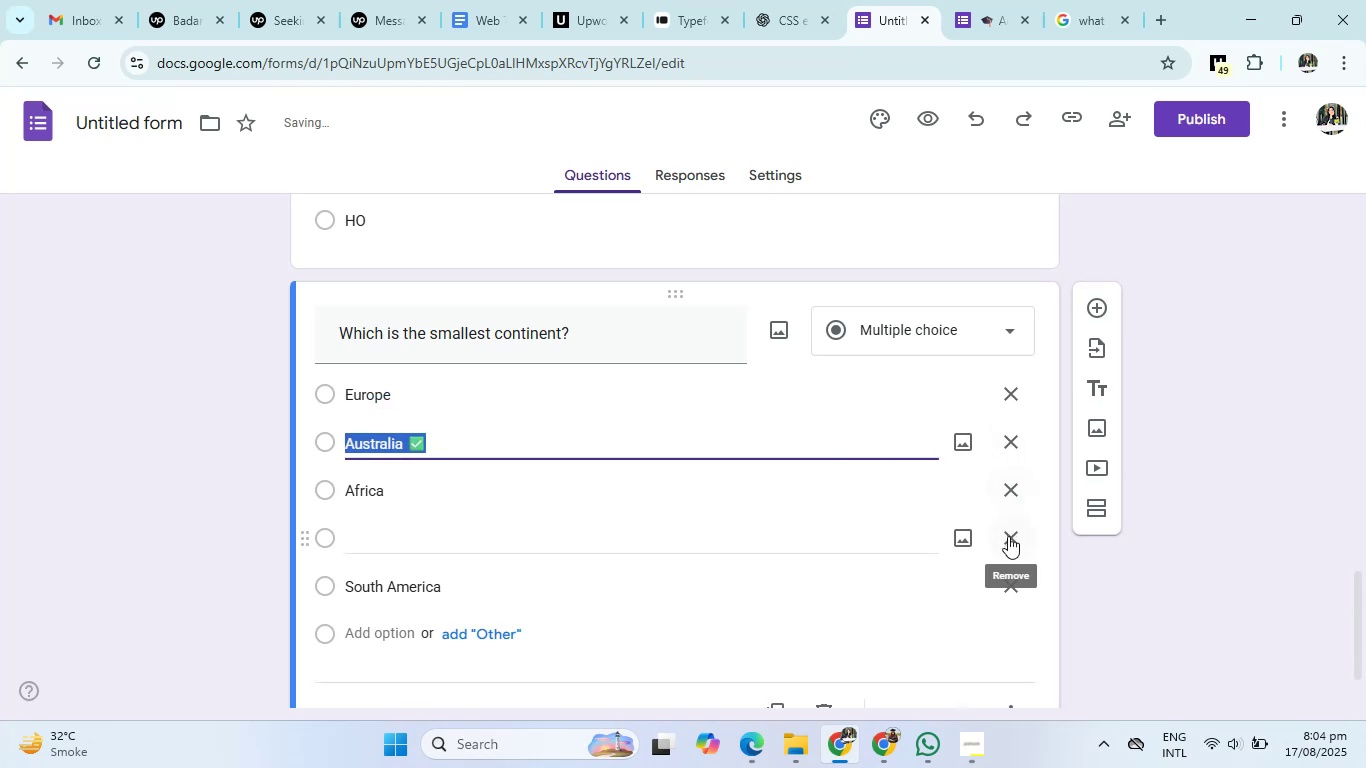 
left_click([1008, 537])
 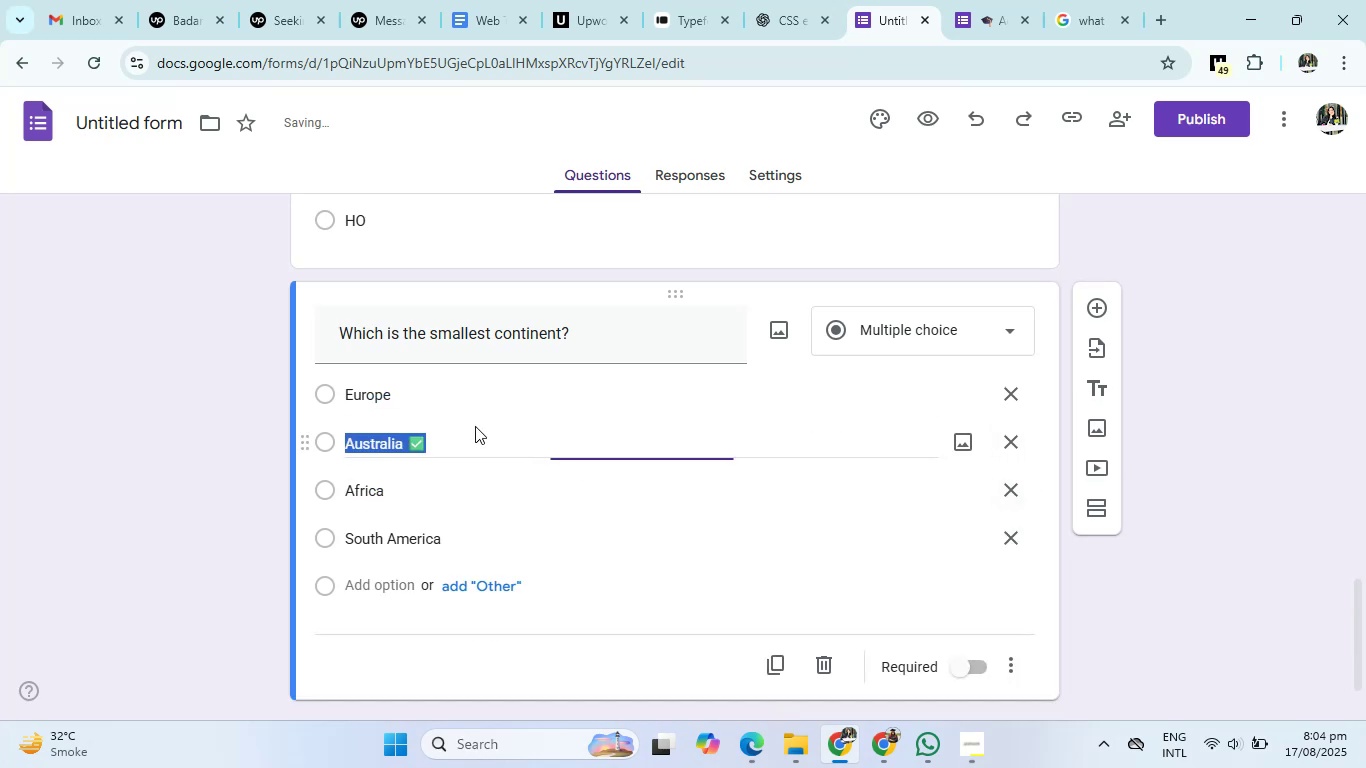 
double_click([474, 439])
 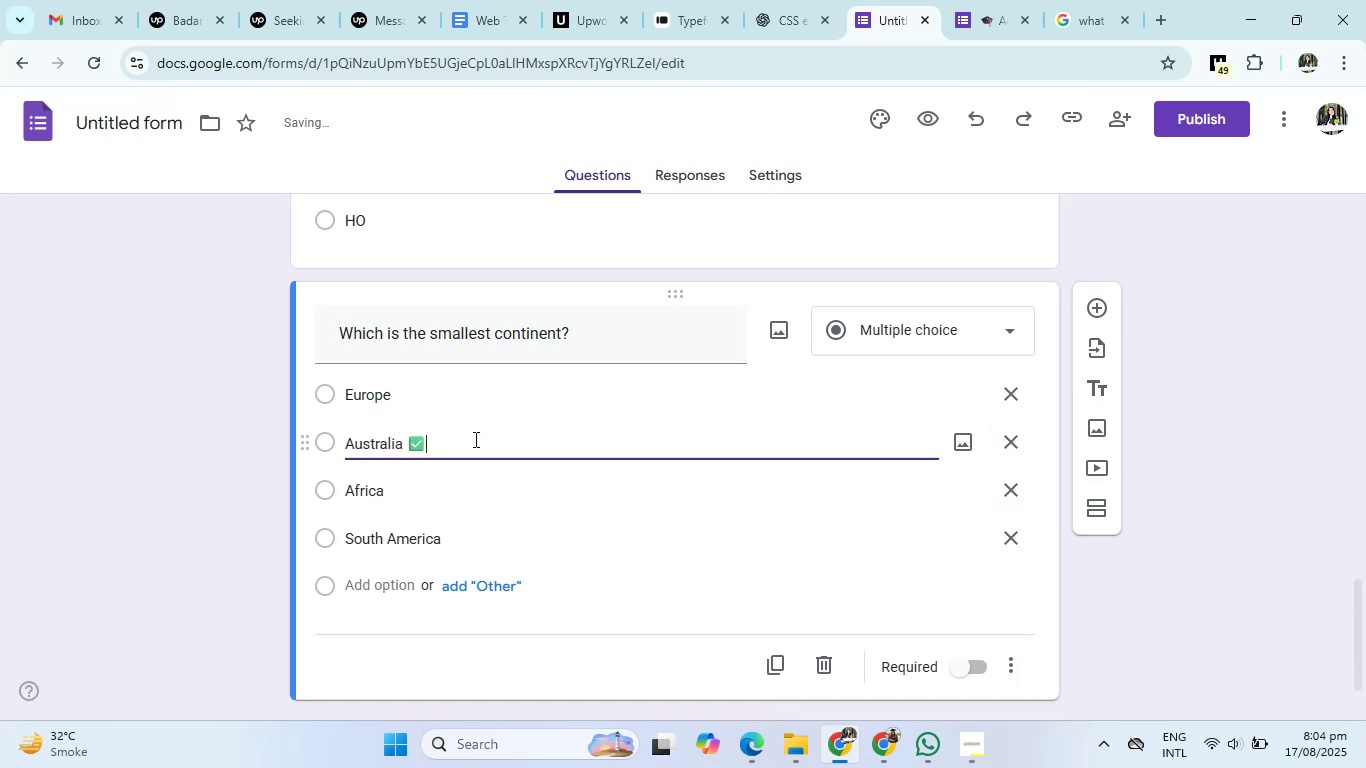 
key(Backspace)
 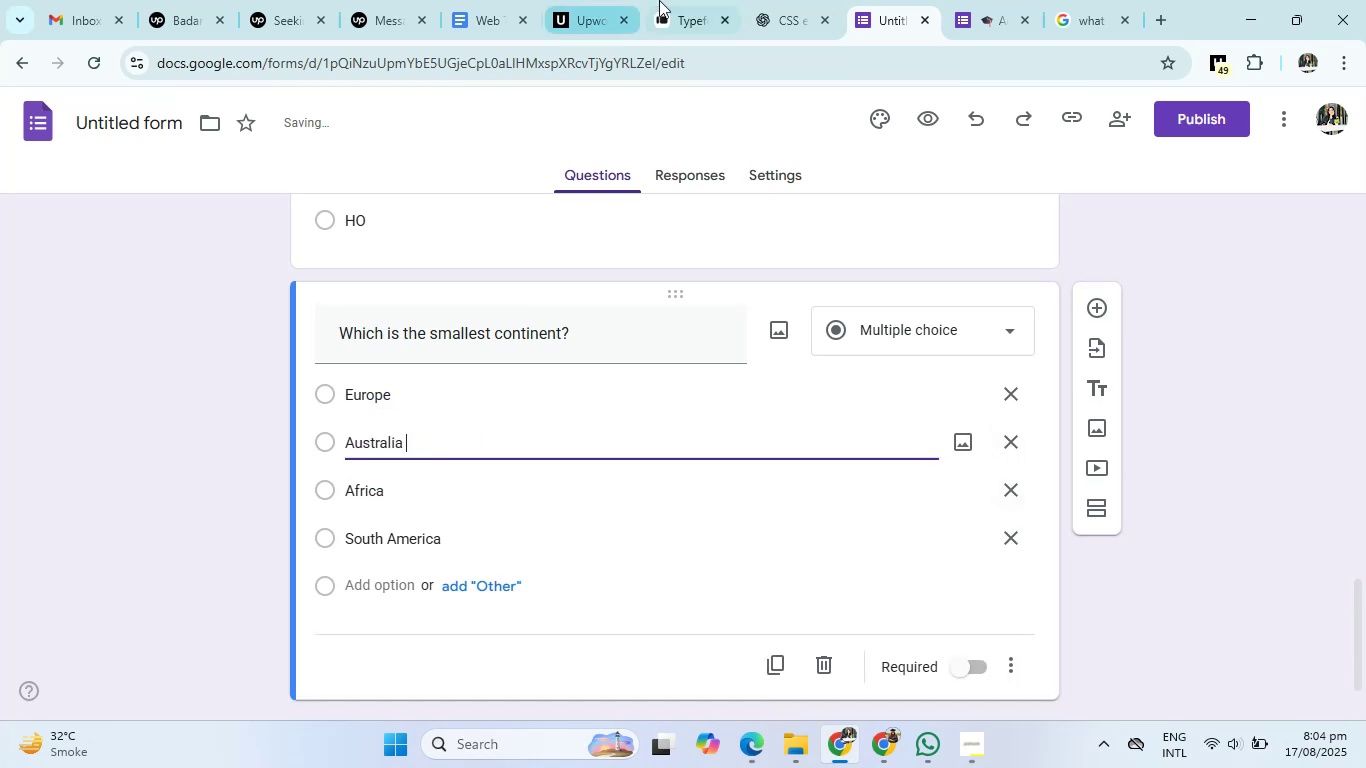 
left_click([807, 0])
 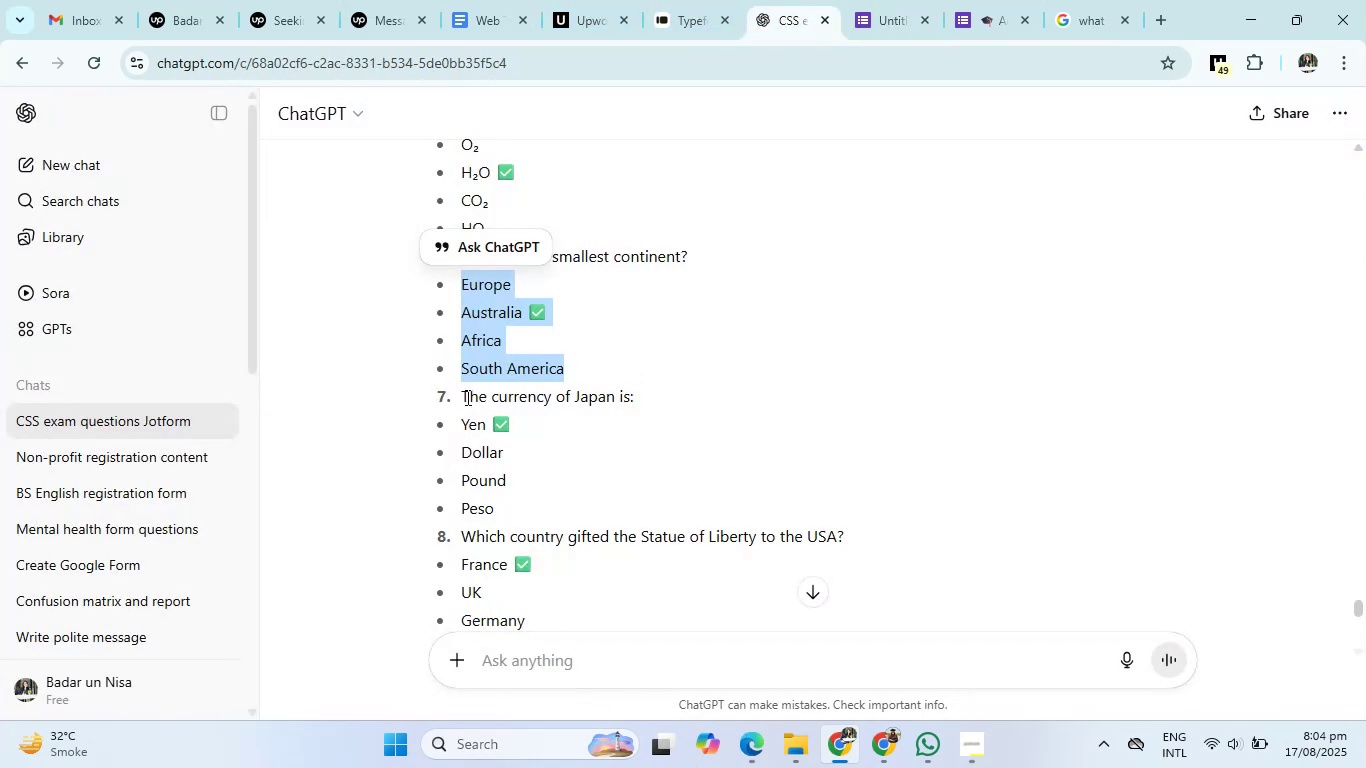 
left_click_drag(start_coordinate=[458, 398], to_coordinate=[647, 402])
 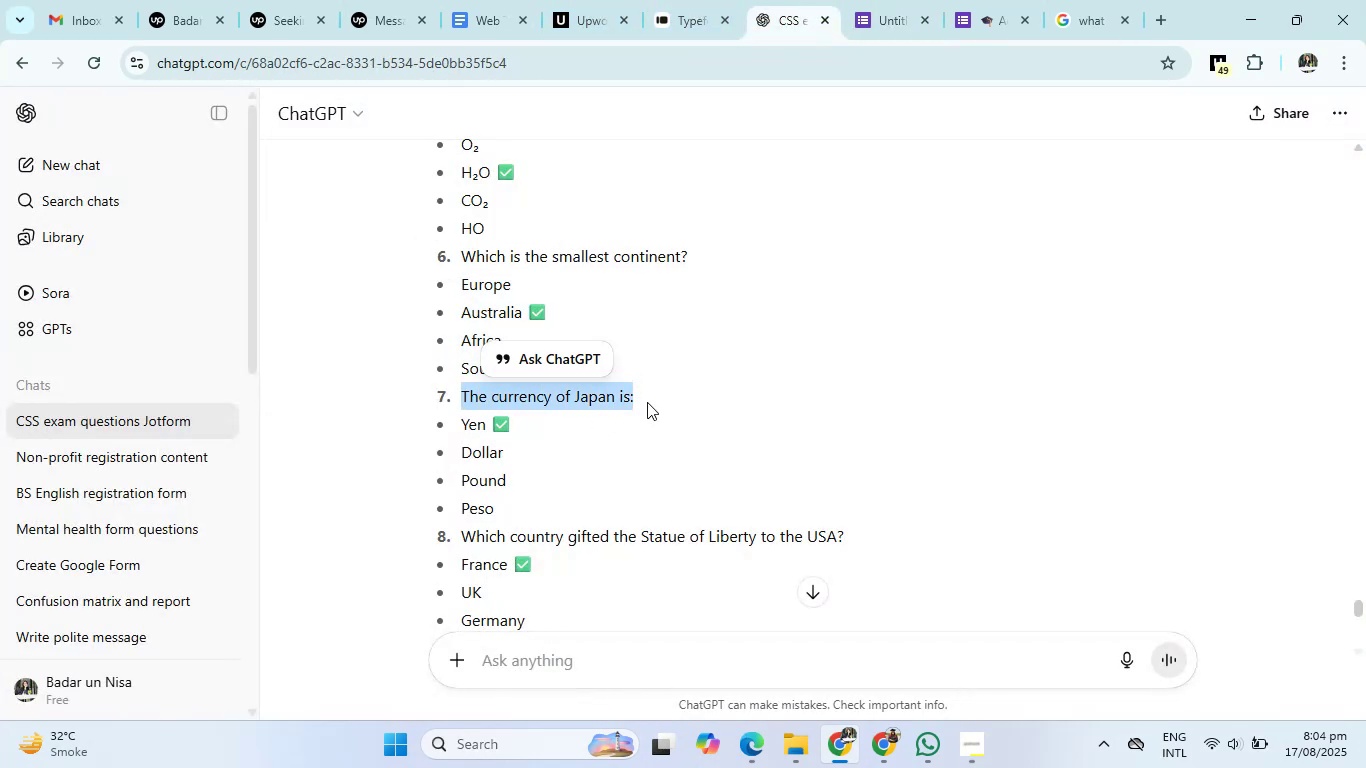 
key(Control+C)
 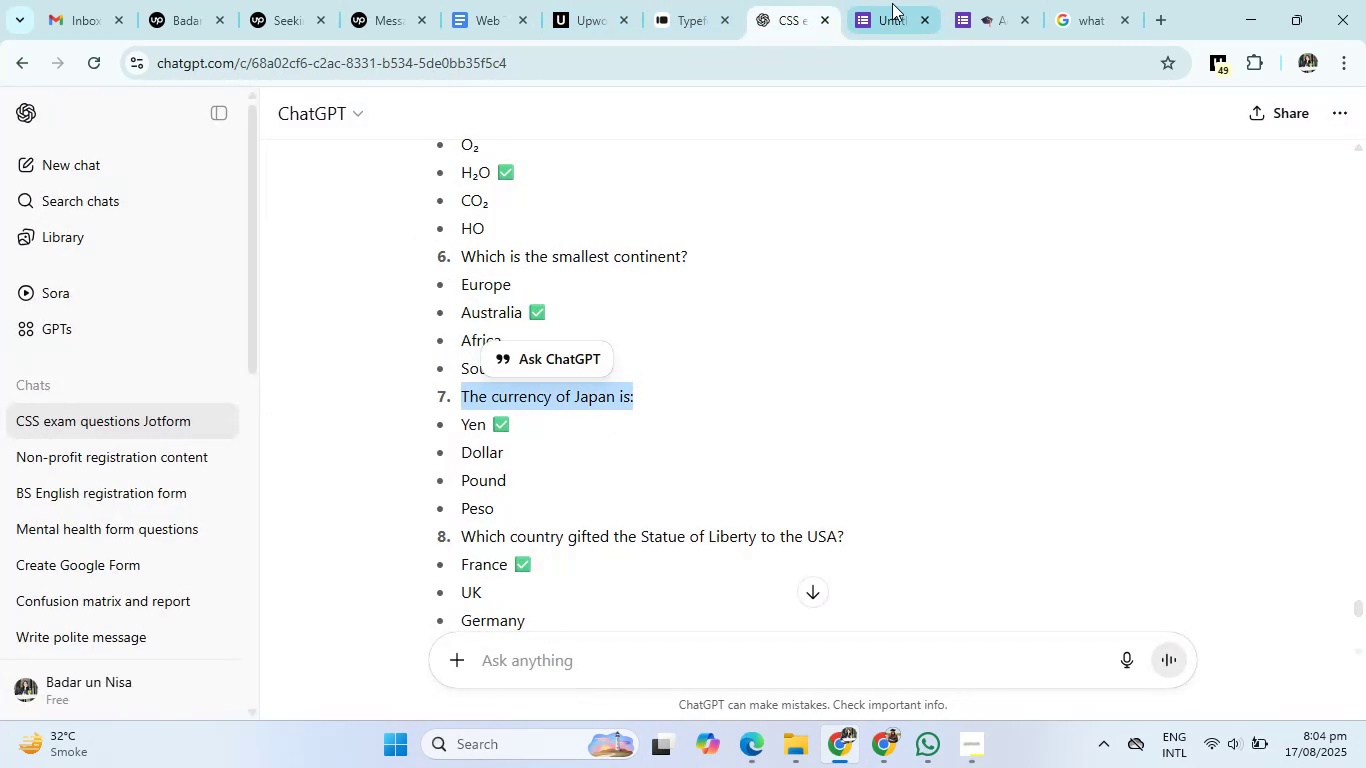 
left_click([895, 0])
 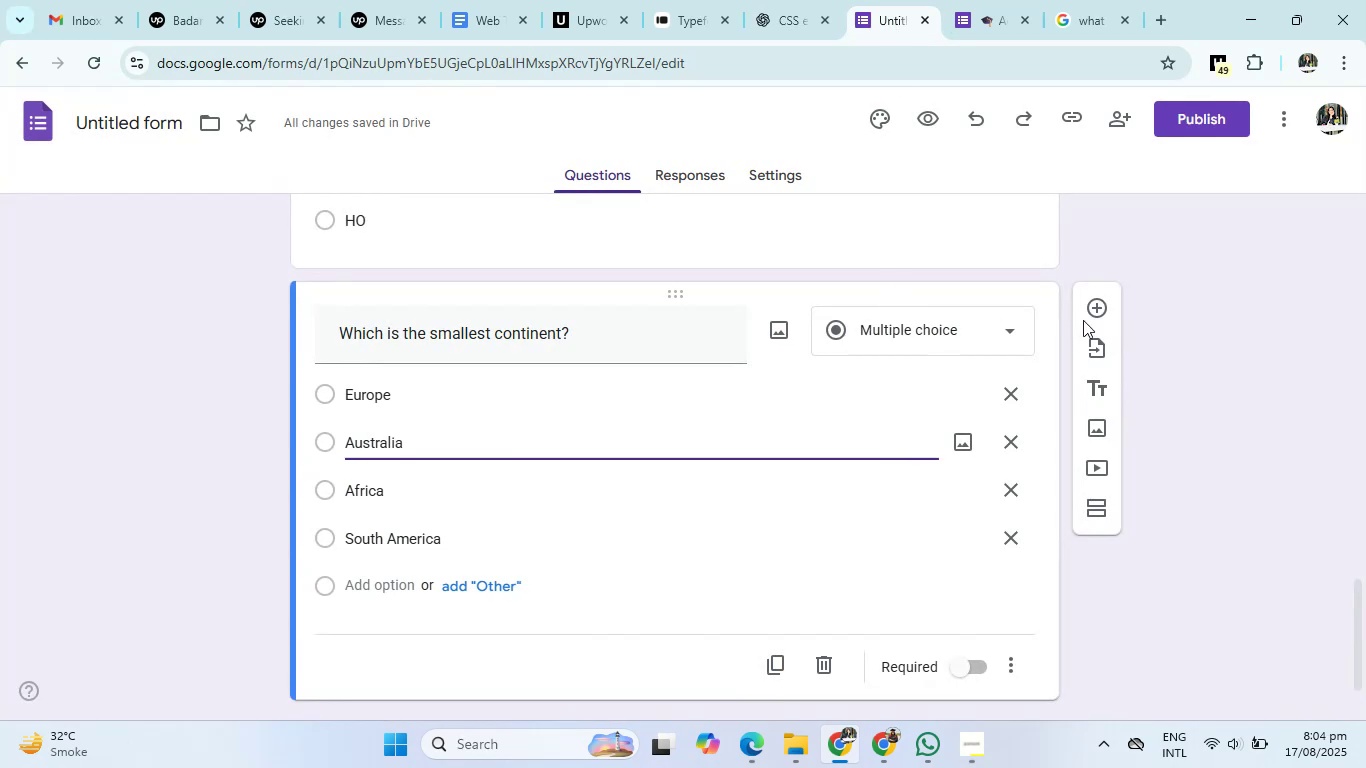 
left_click([1101, 303])
 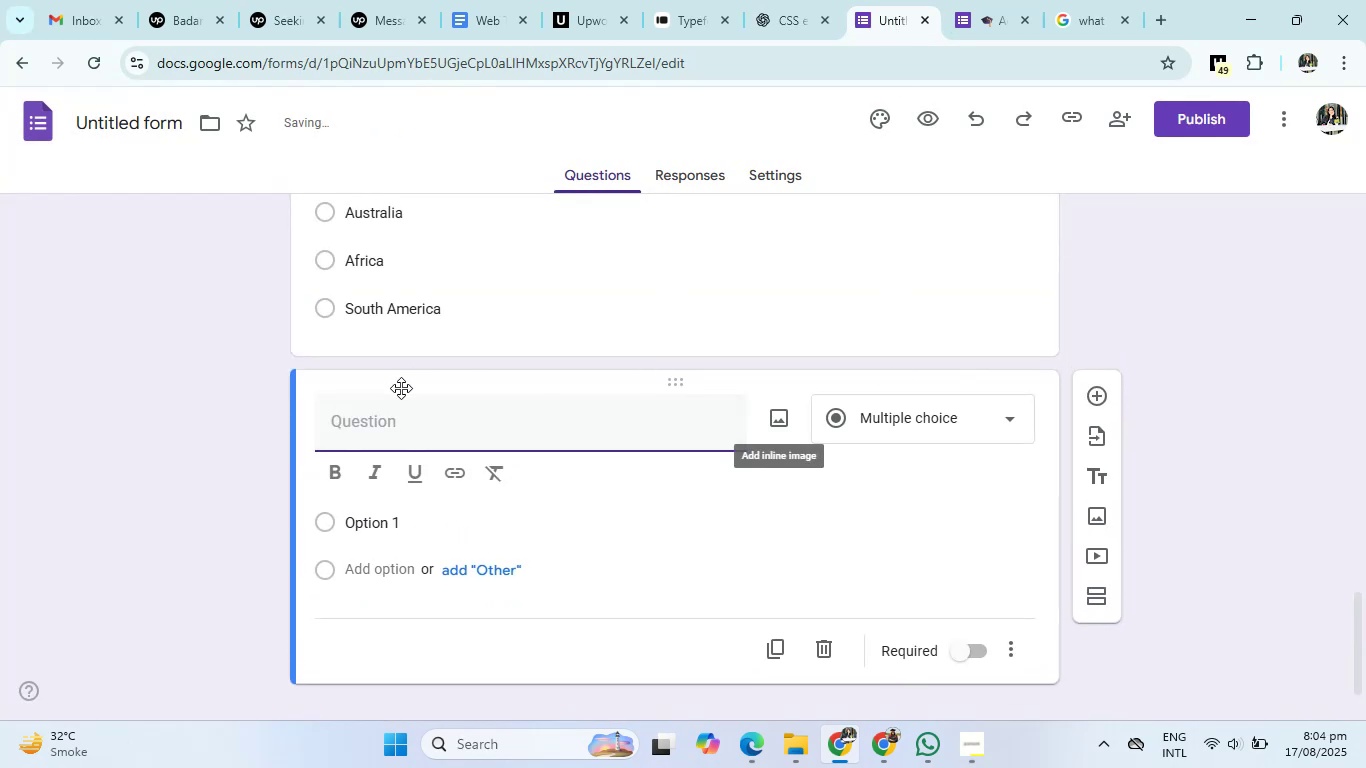 
left_click([390, 426])
 